 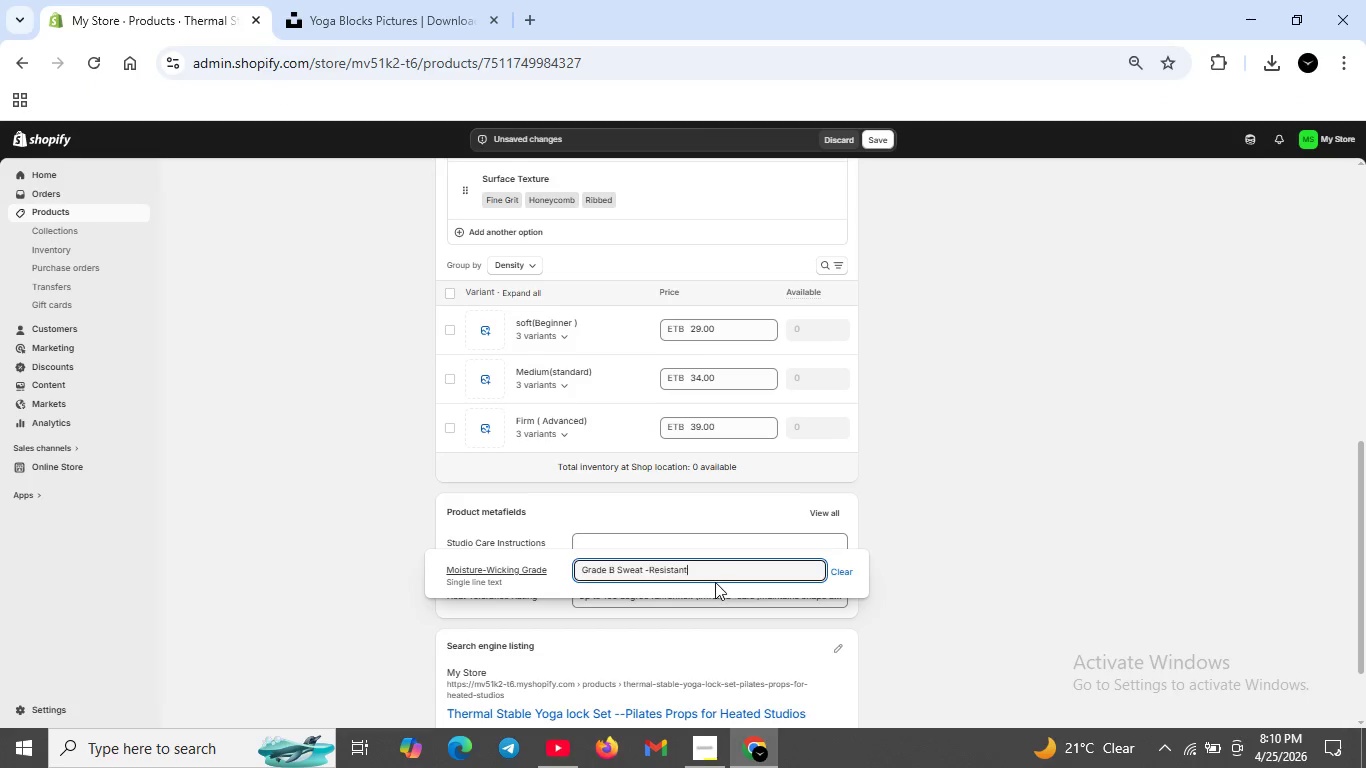 
type((recycled EVA foam)
 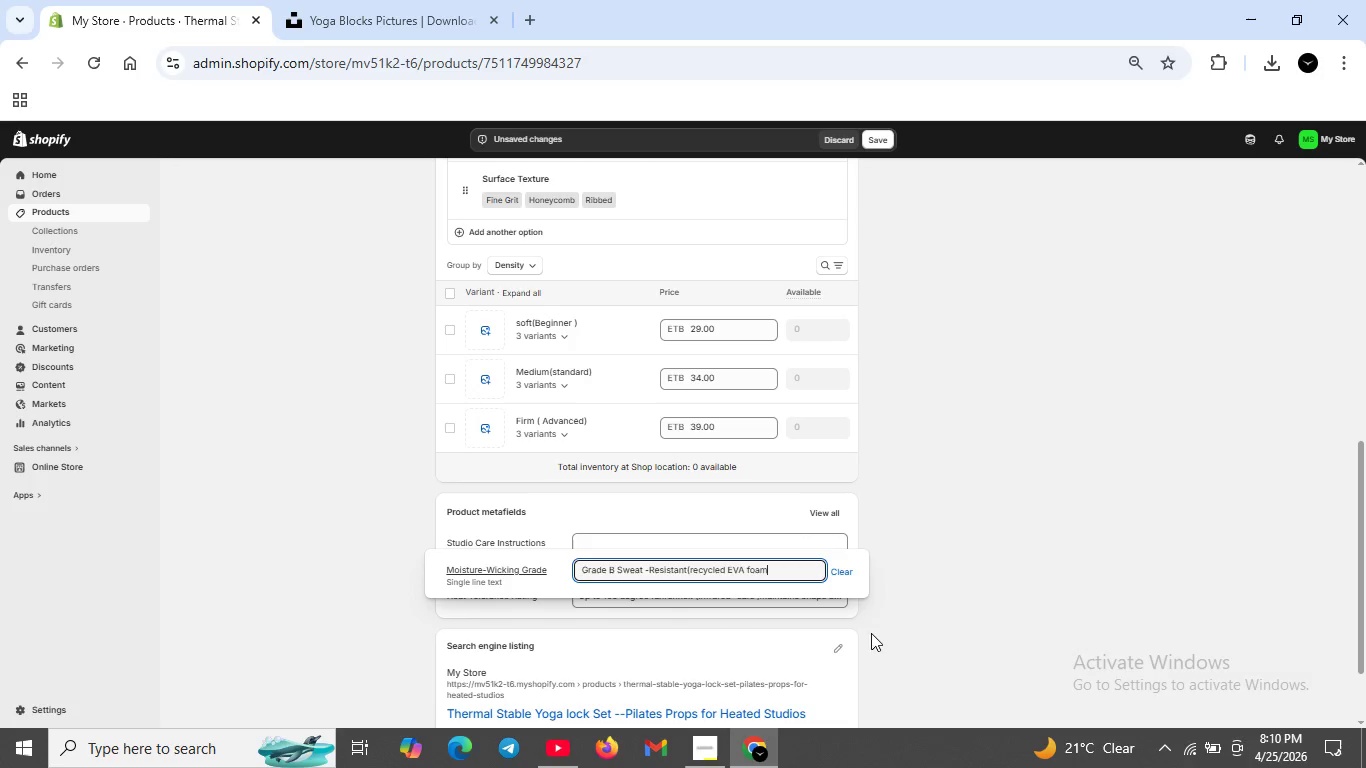 
left_click([907, 598])
 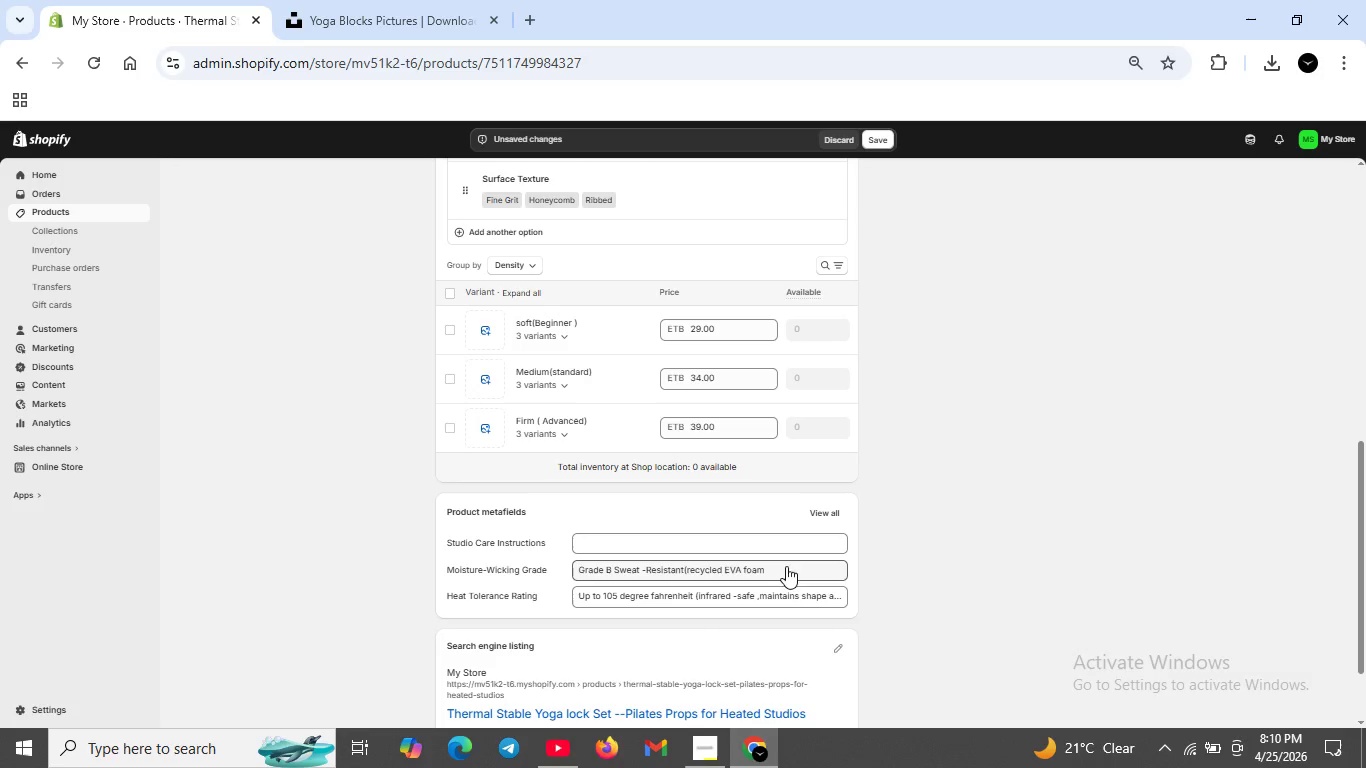 
left_click([785, 569])
 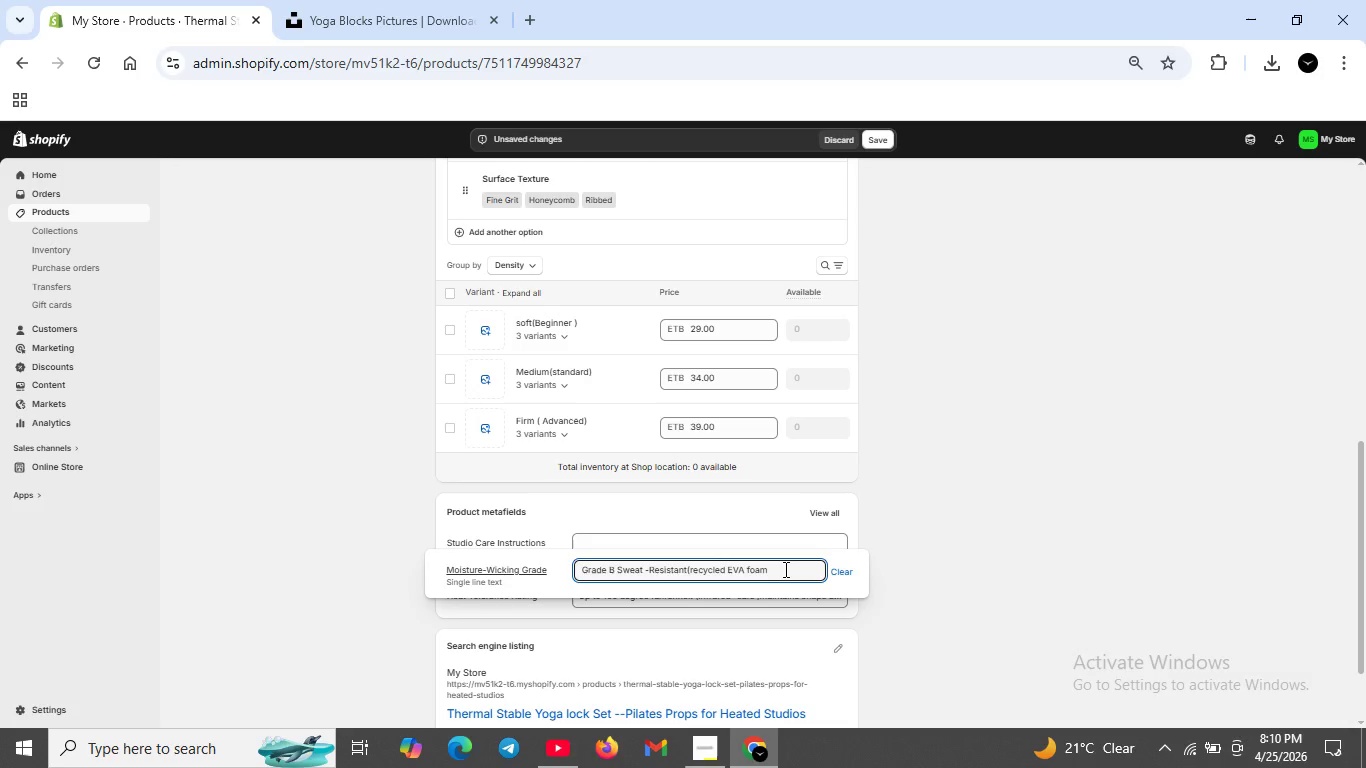 
key(Shift+0)
 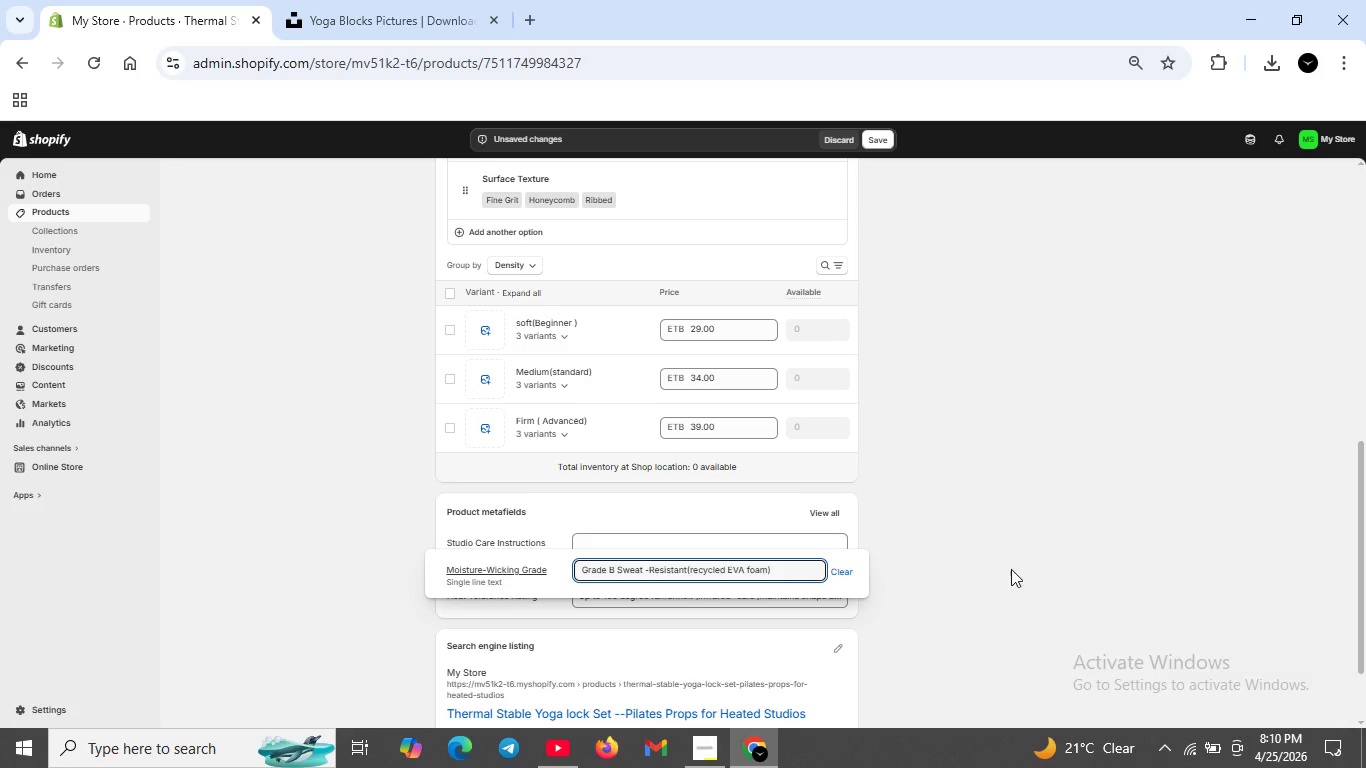 
left_click([1012, 569])
 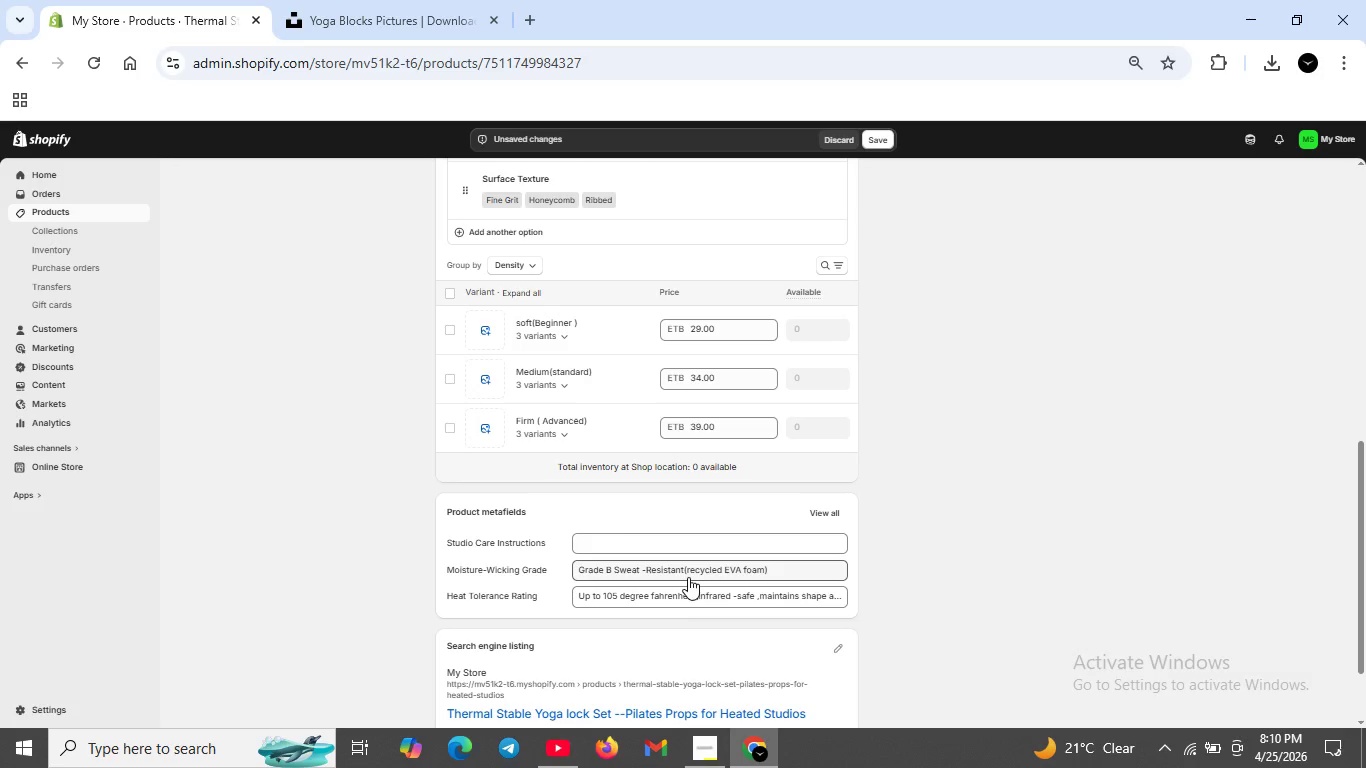 
left_click([688, 575])
 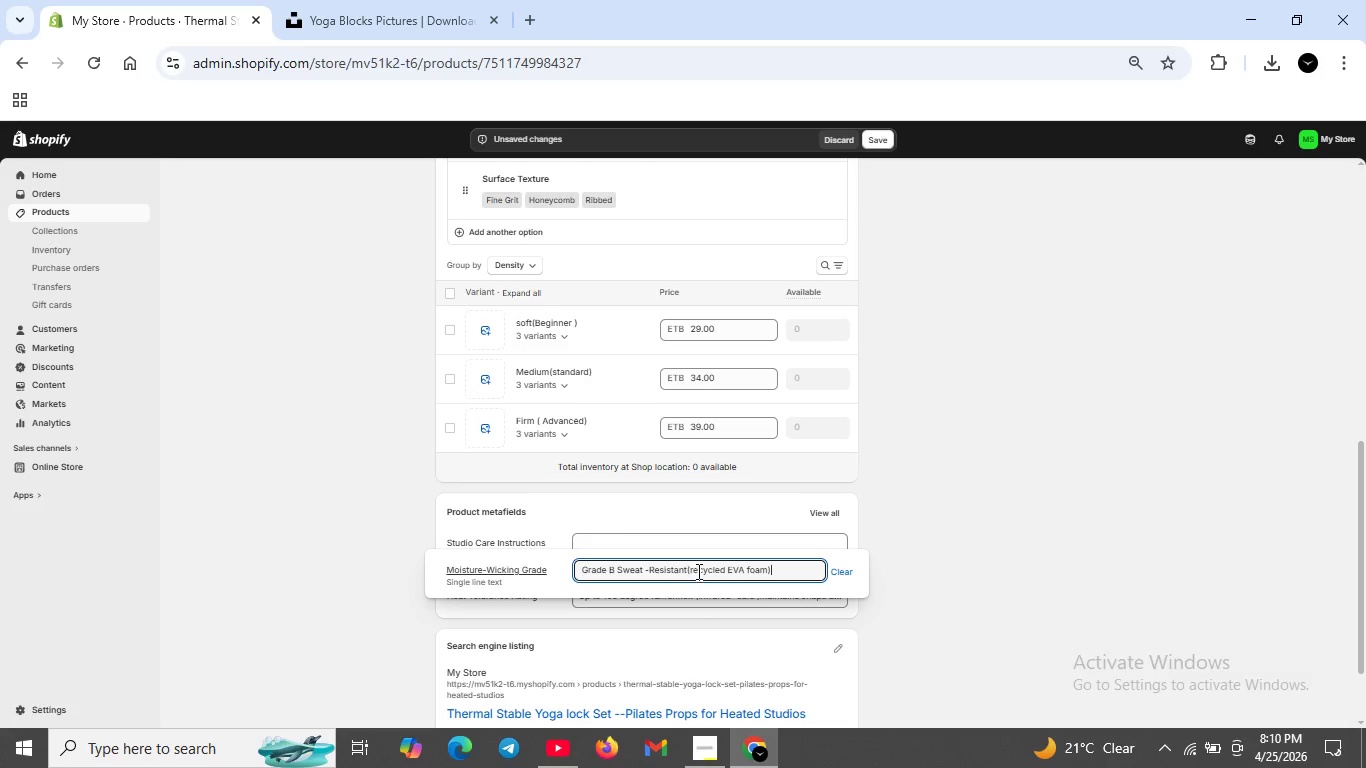 
left_click([697, 569])
 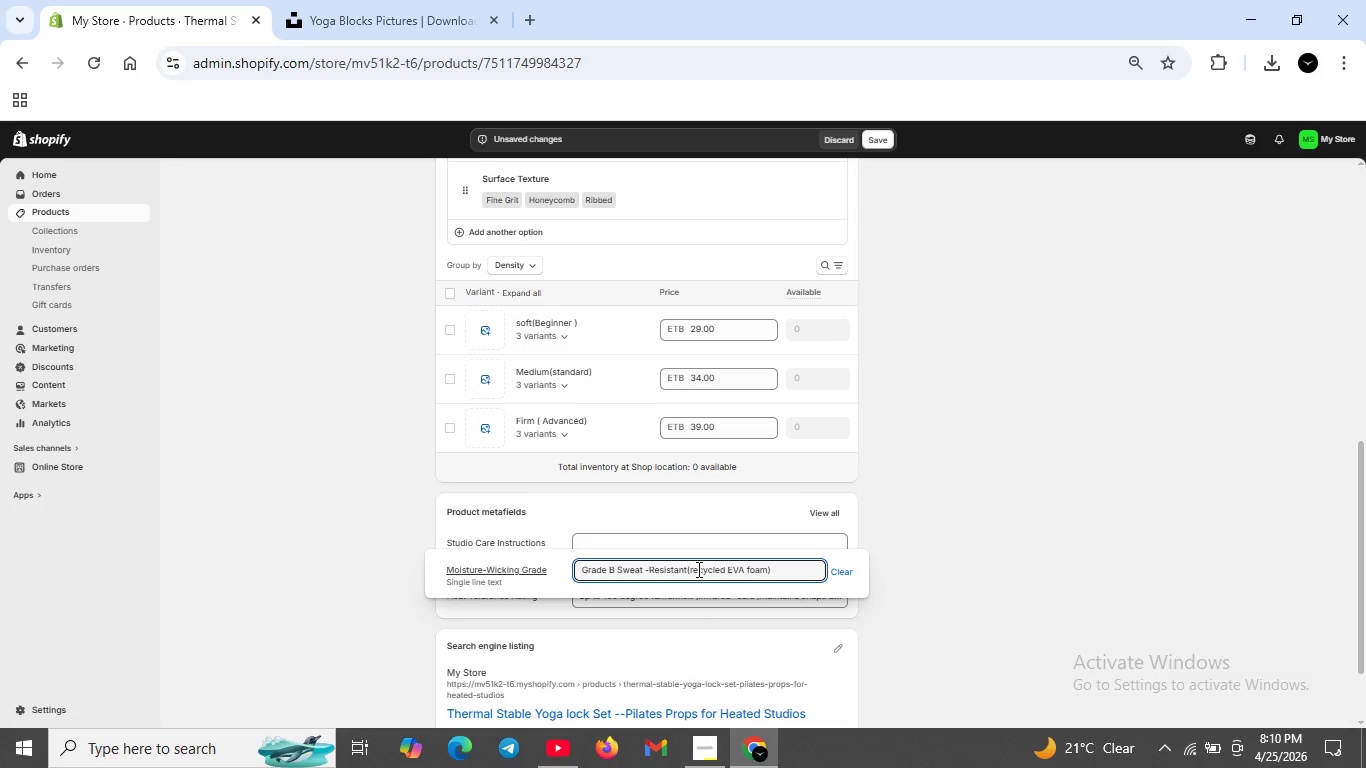 
key(ArrowLeft)
 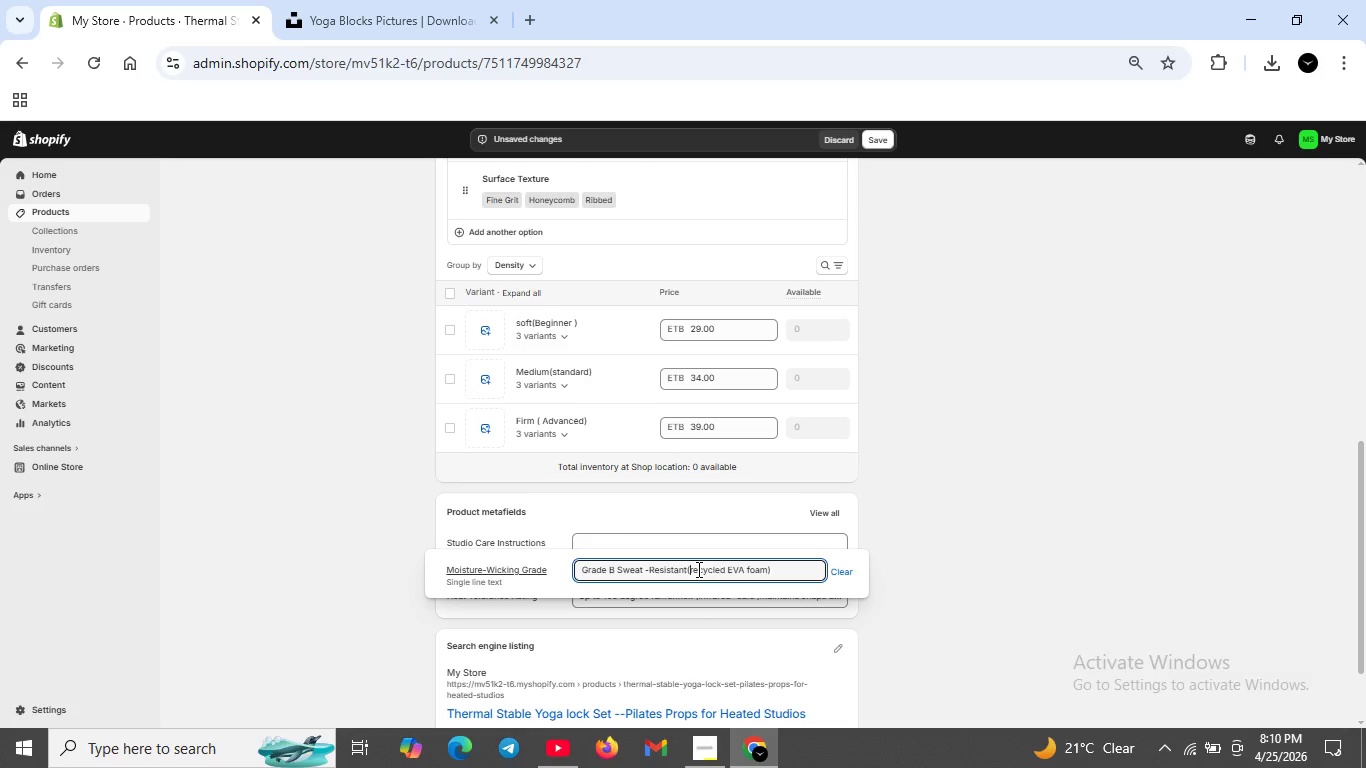 
key(ArrowLeft)
 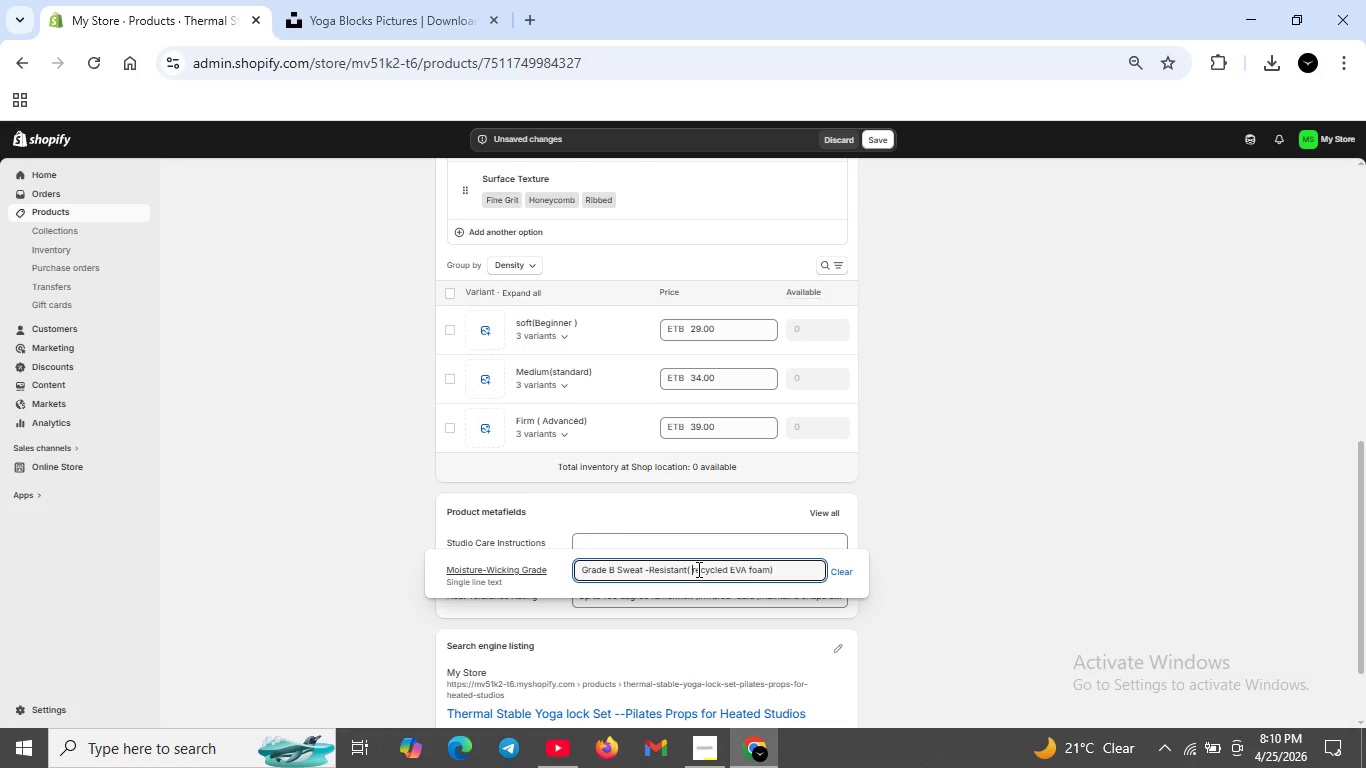 
key(Space)
 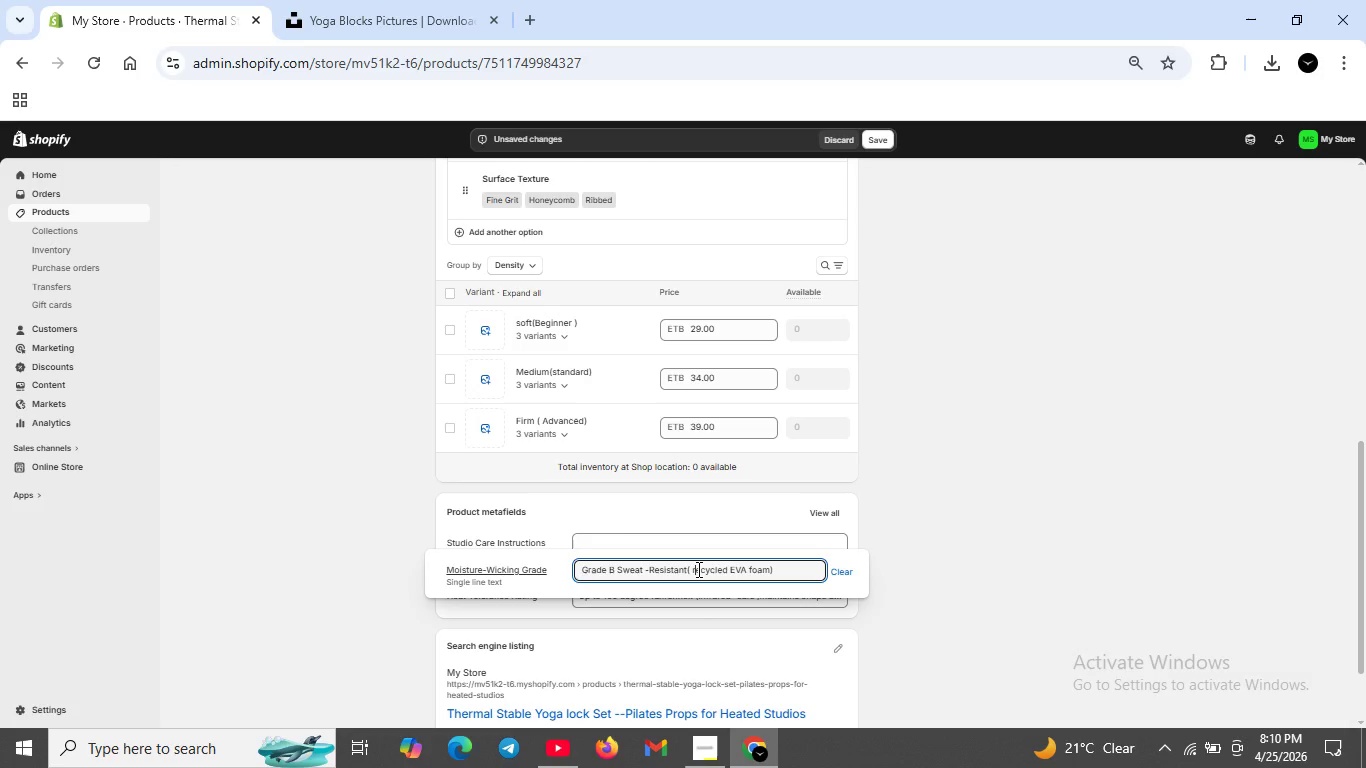 
key(ArrowRight)
 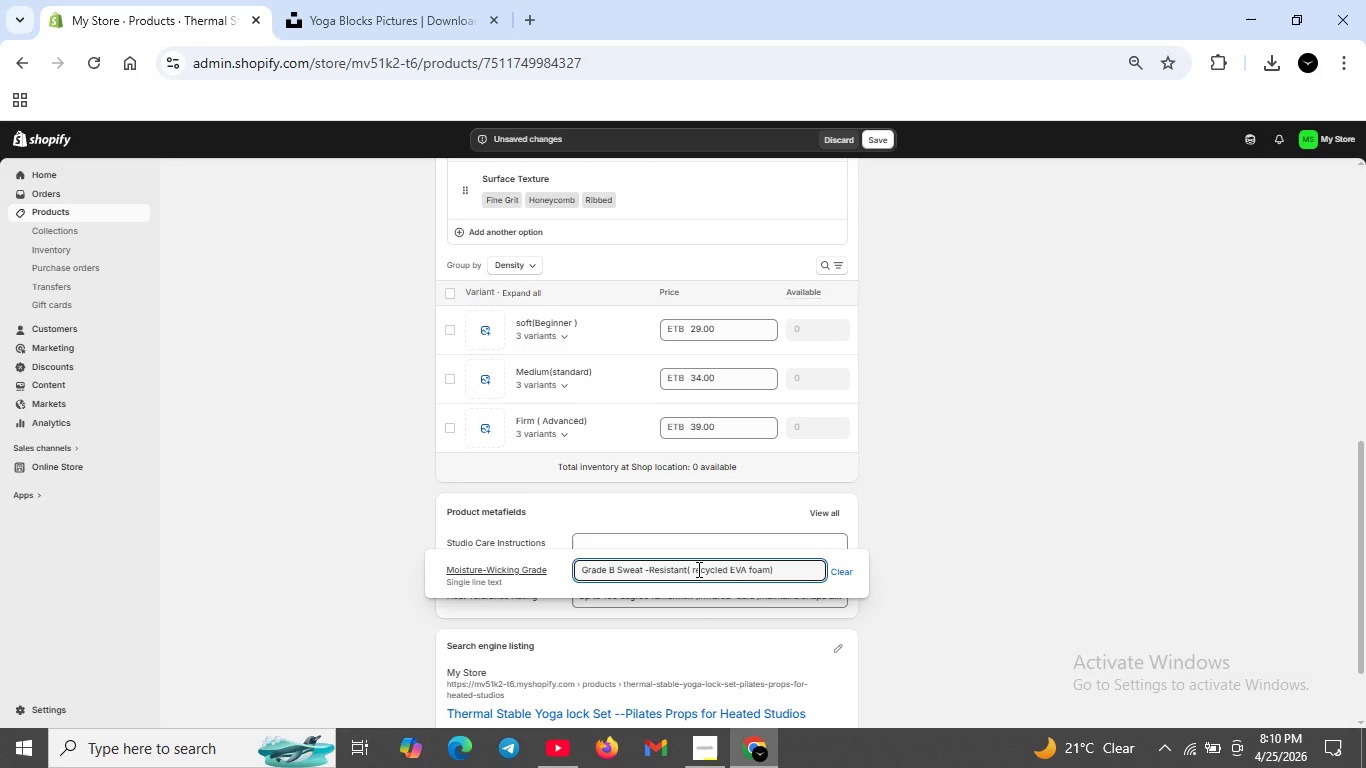 
hold_key(key=ArrowRight, duration=1.01)
 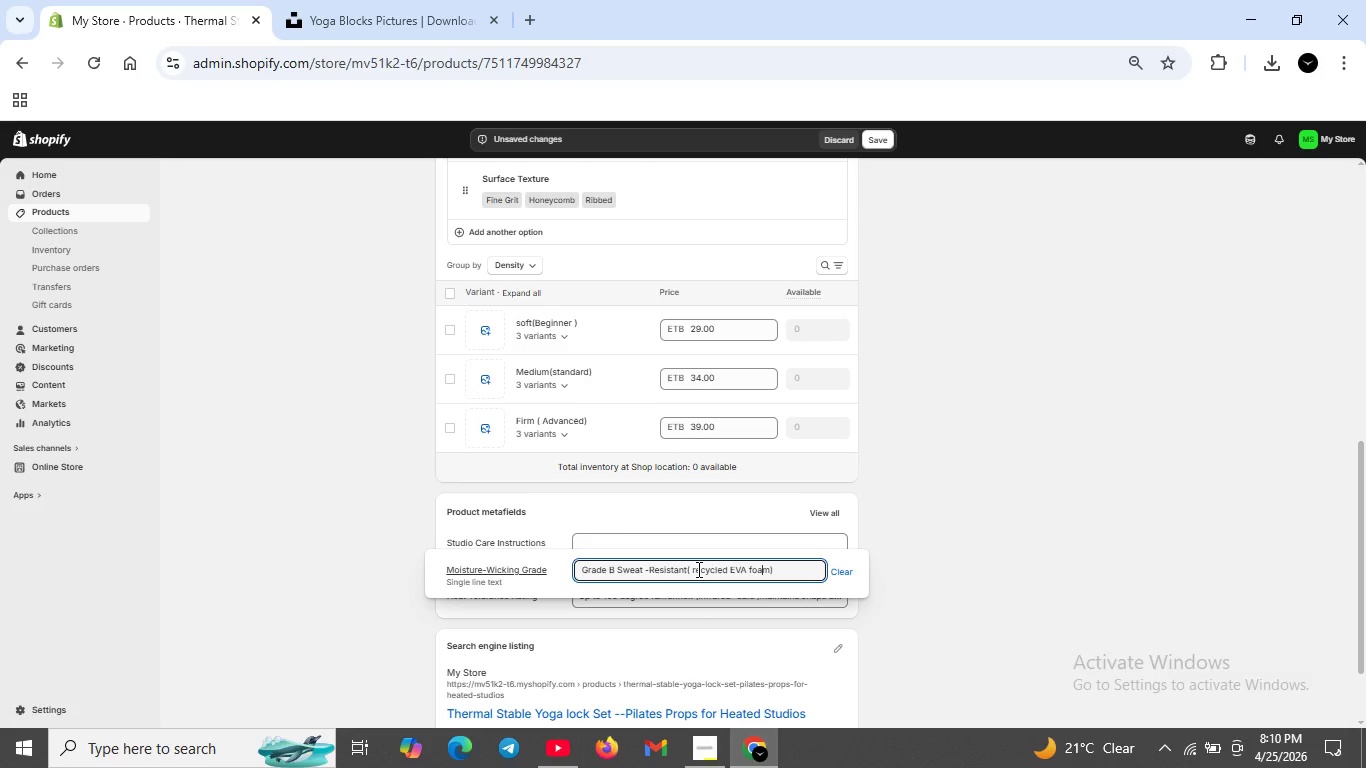 
key(ArrowRight)
 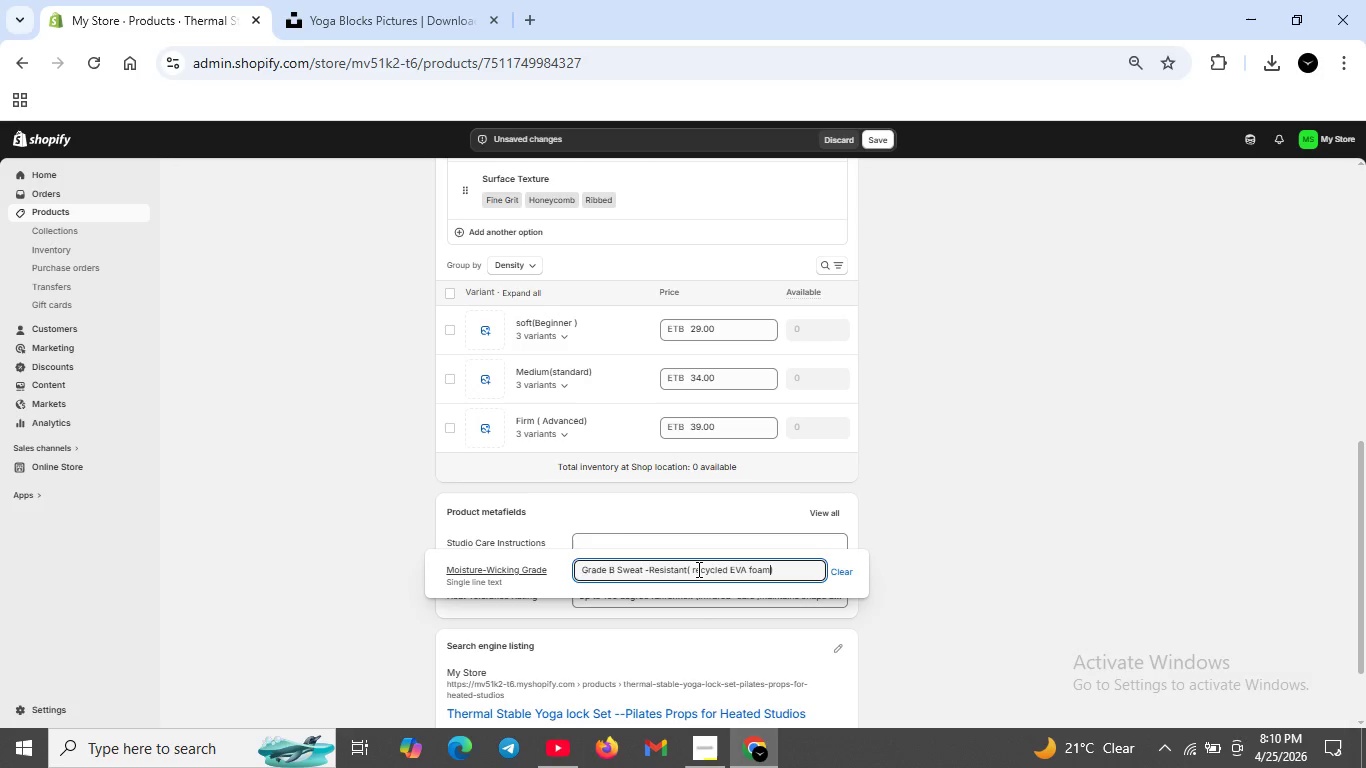 
key(ArrowRight)
 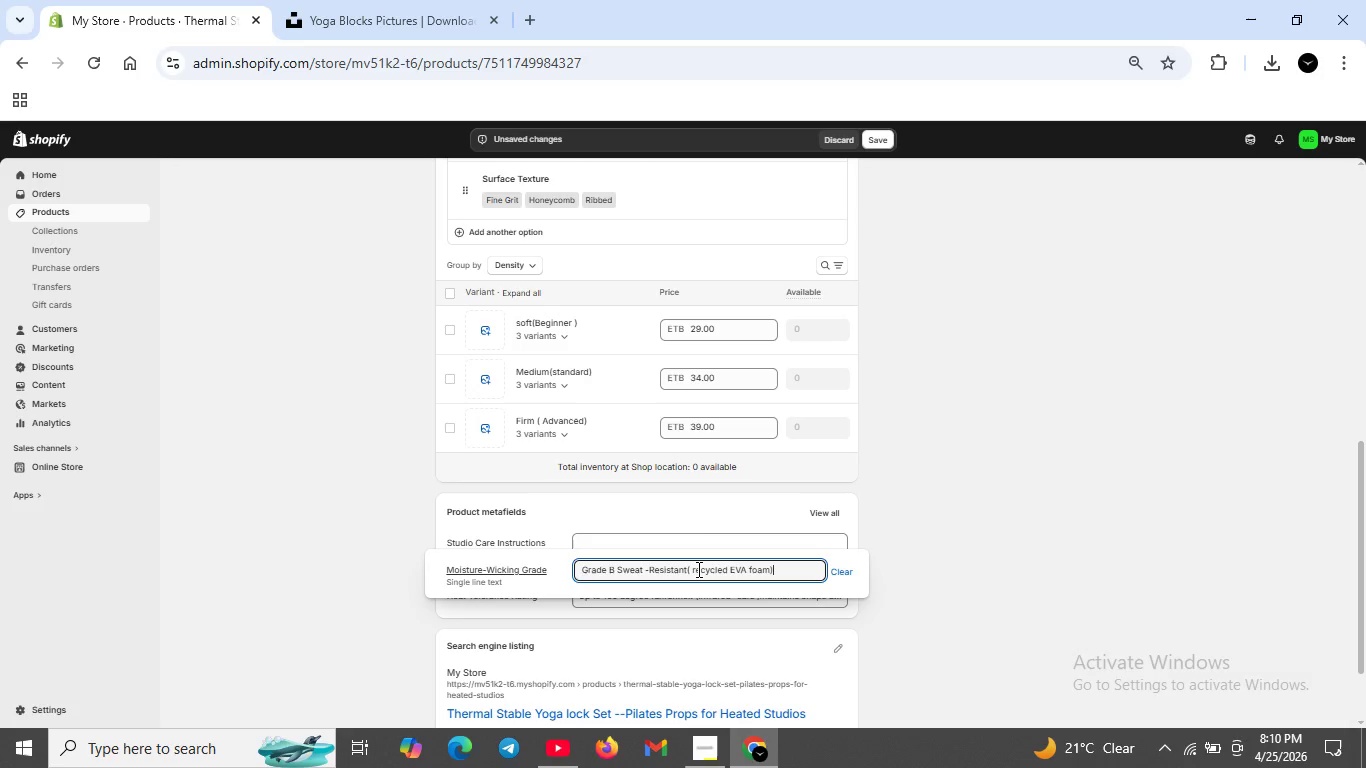 
key(ArrowRight)
 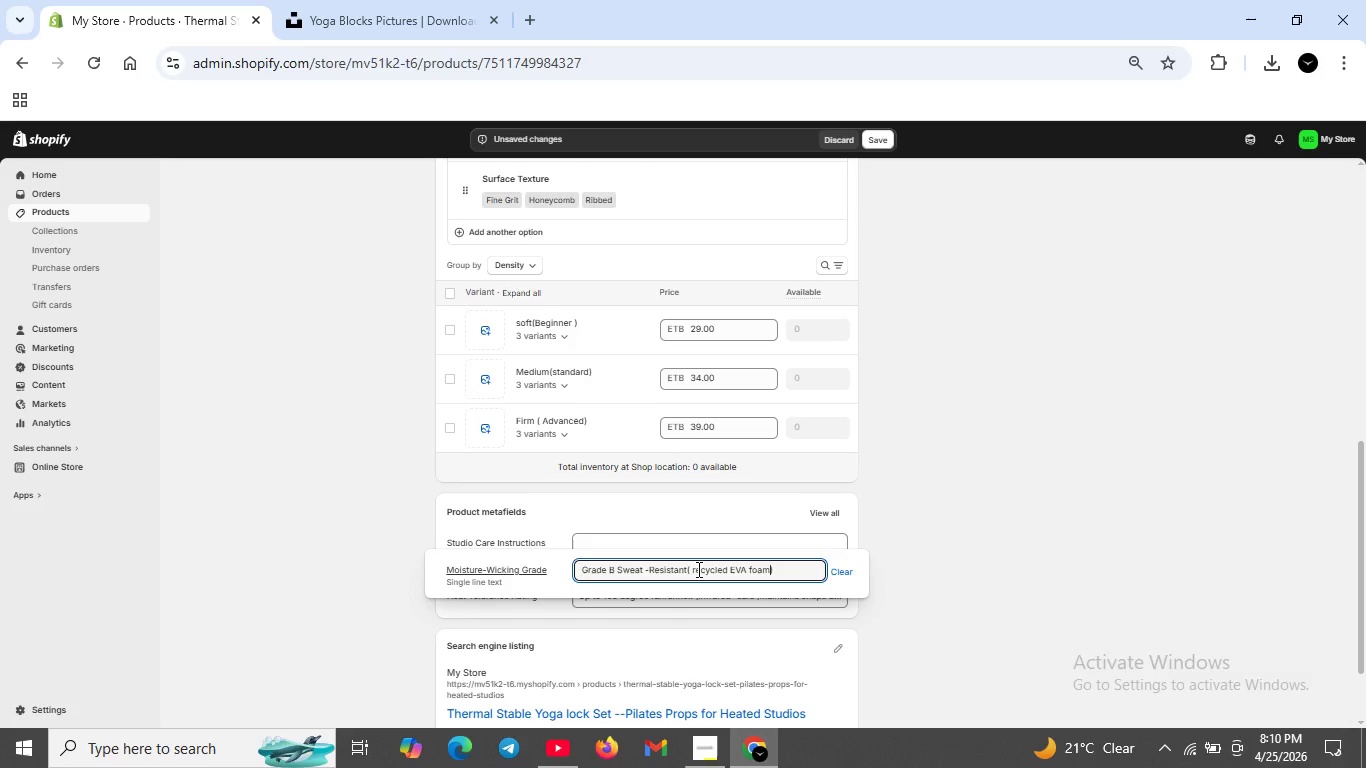 
key(ArrowLeft)
 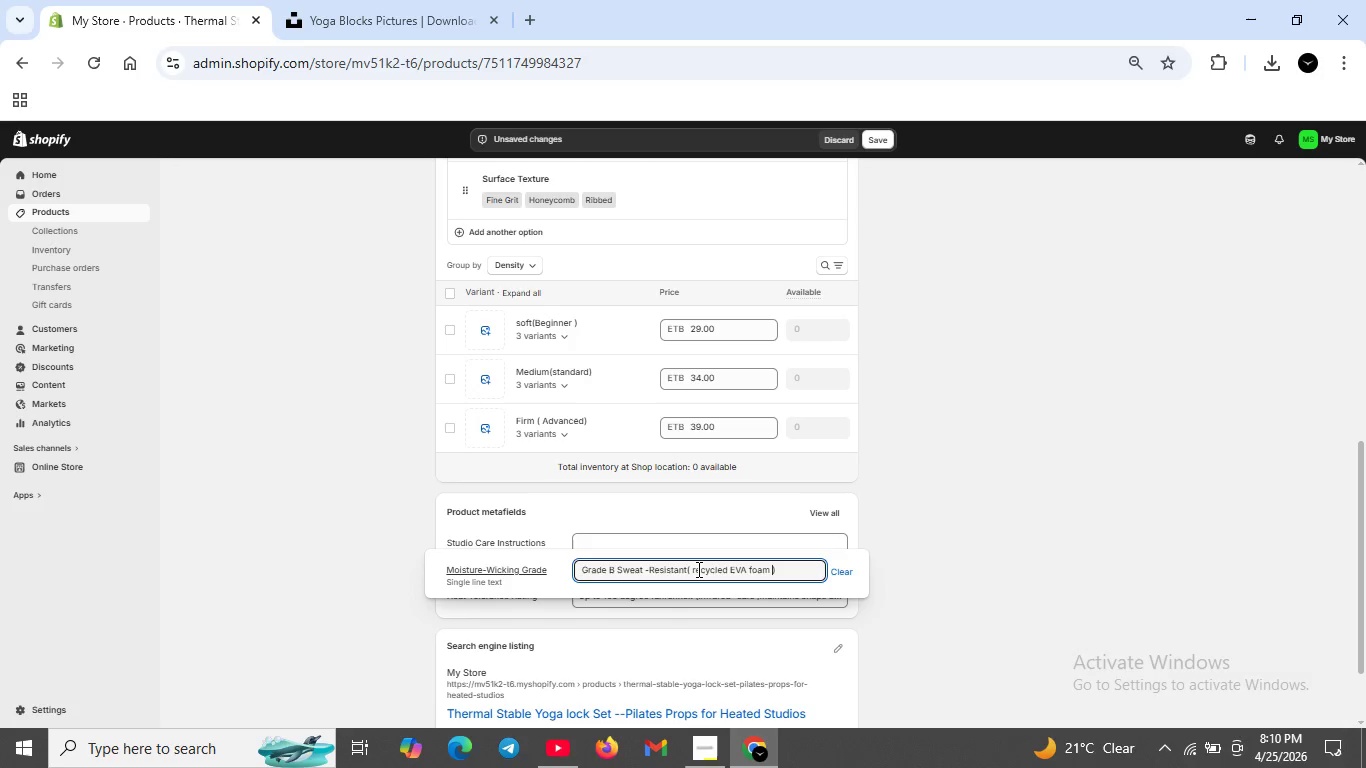 
key(Space)
 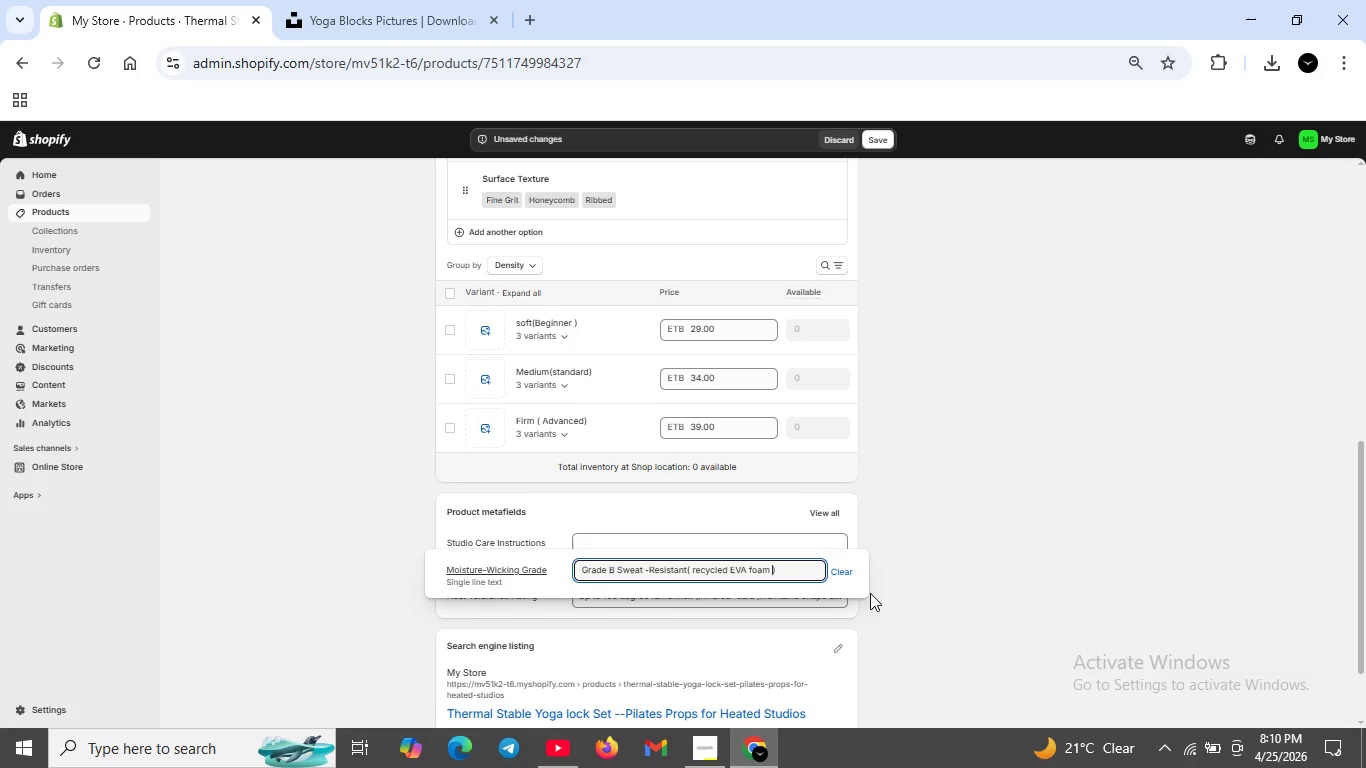 
left_click([881, 591])
 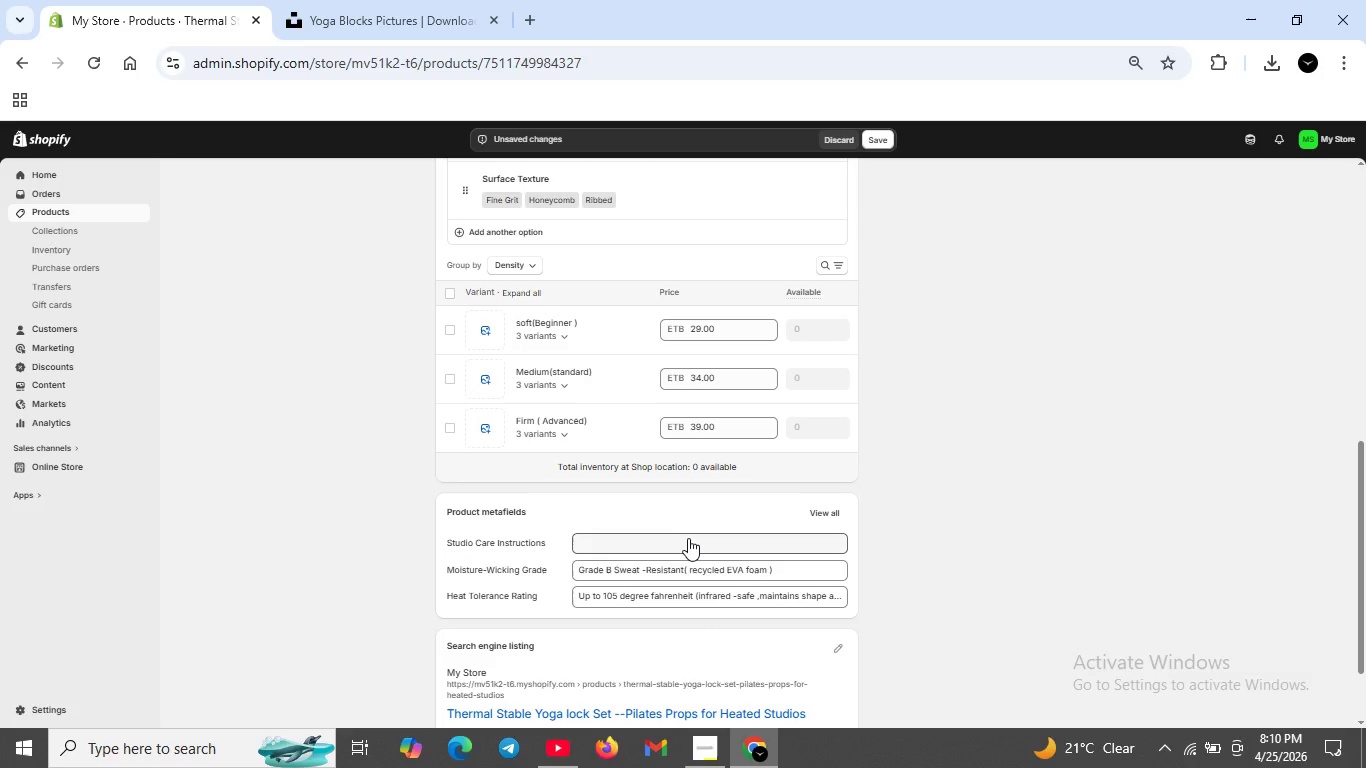 
left_click([688, 538])
 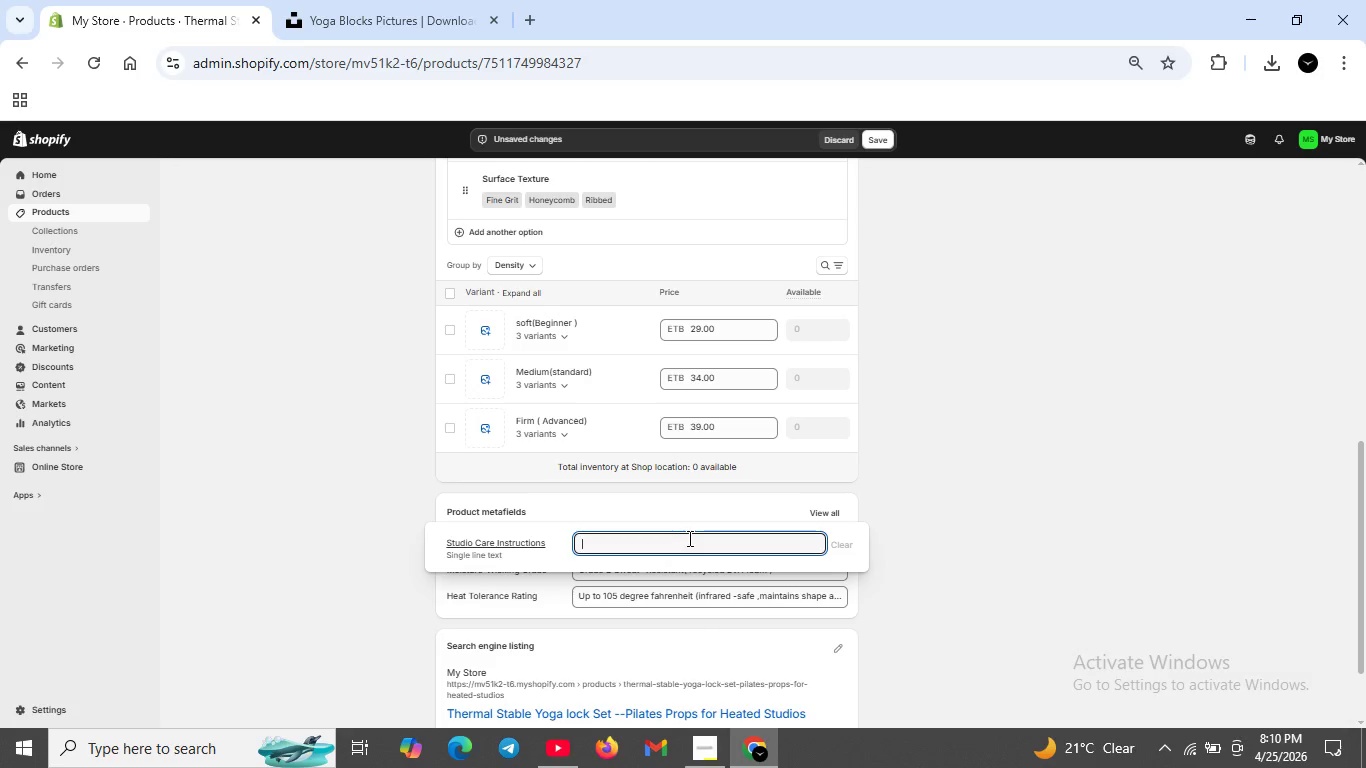 
type(Wipe with diinfectant wipe after each use )
key(Backspace)
type(.Air dry. D )
key(Backspace)
type(o not submerge in water)
 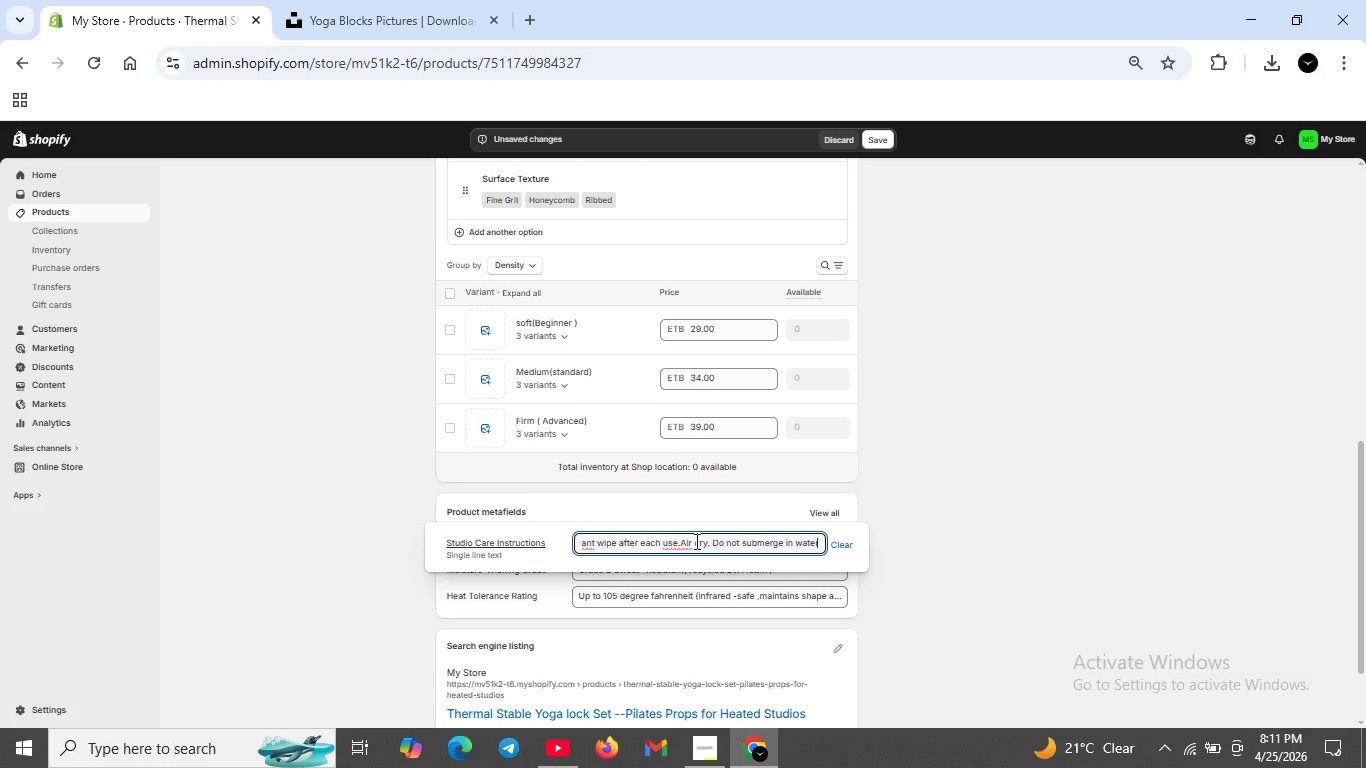 
left_click([678, 541])
 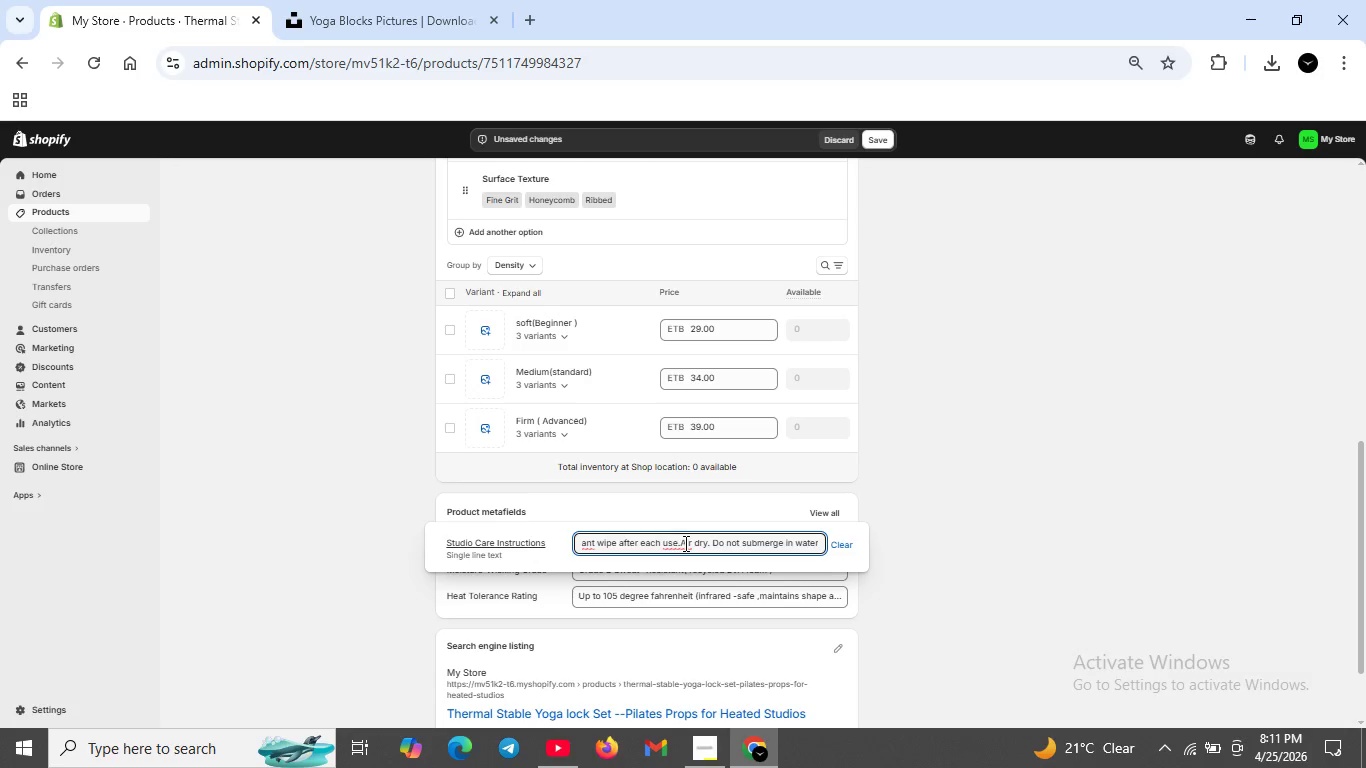 
key(ArrowRight)
 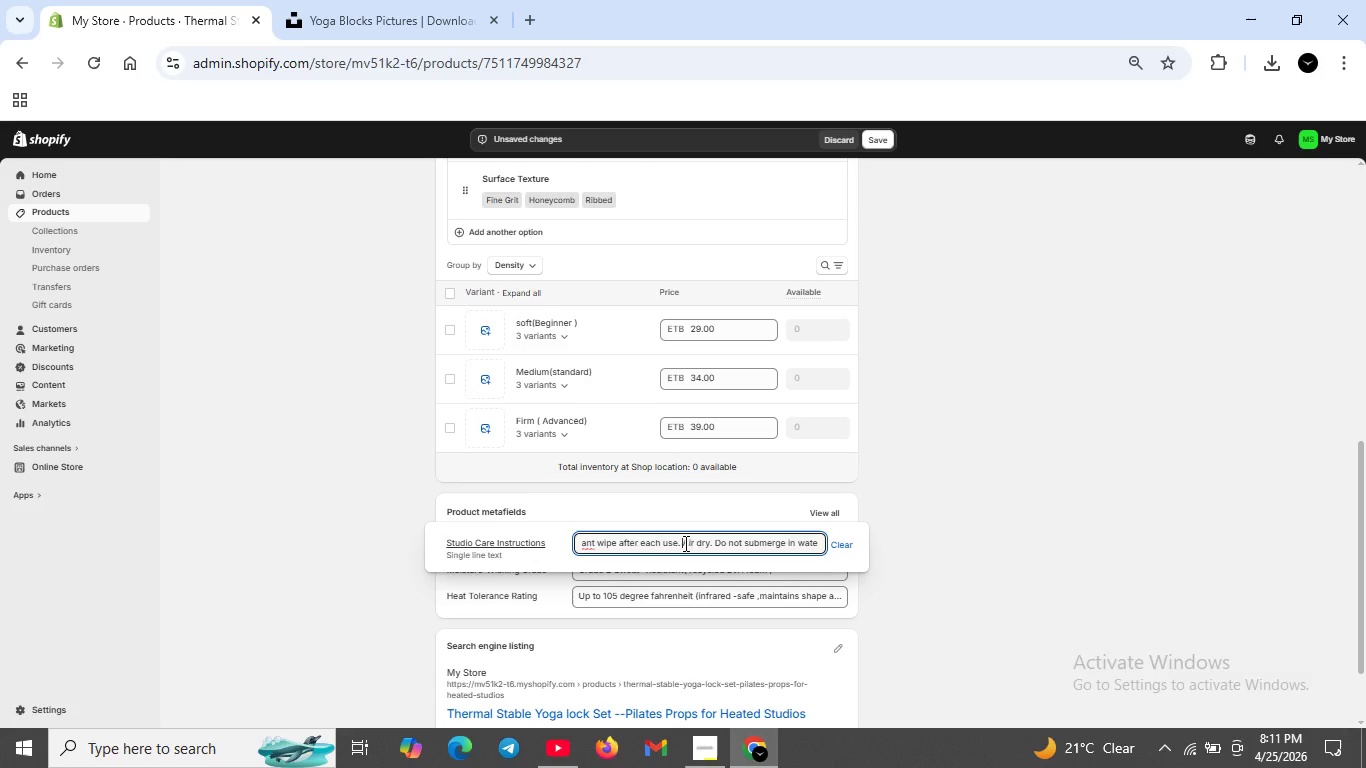 
key(Space)
 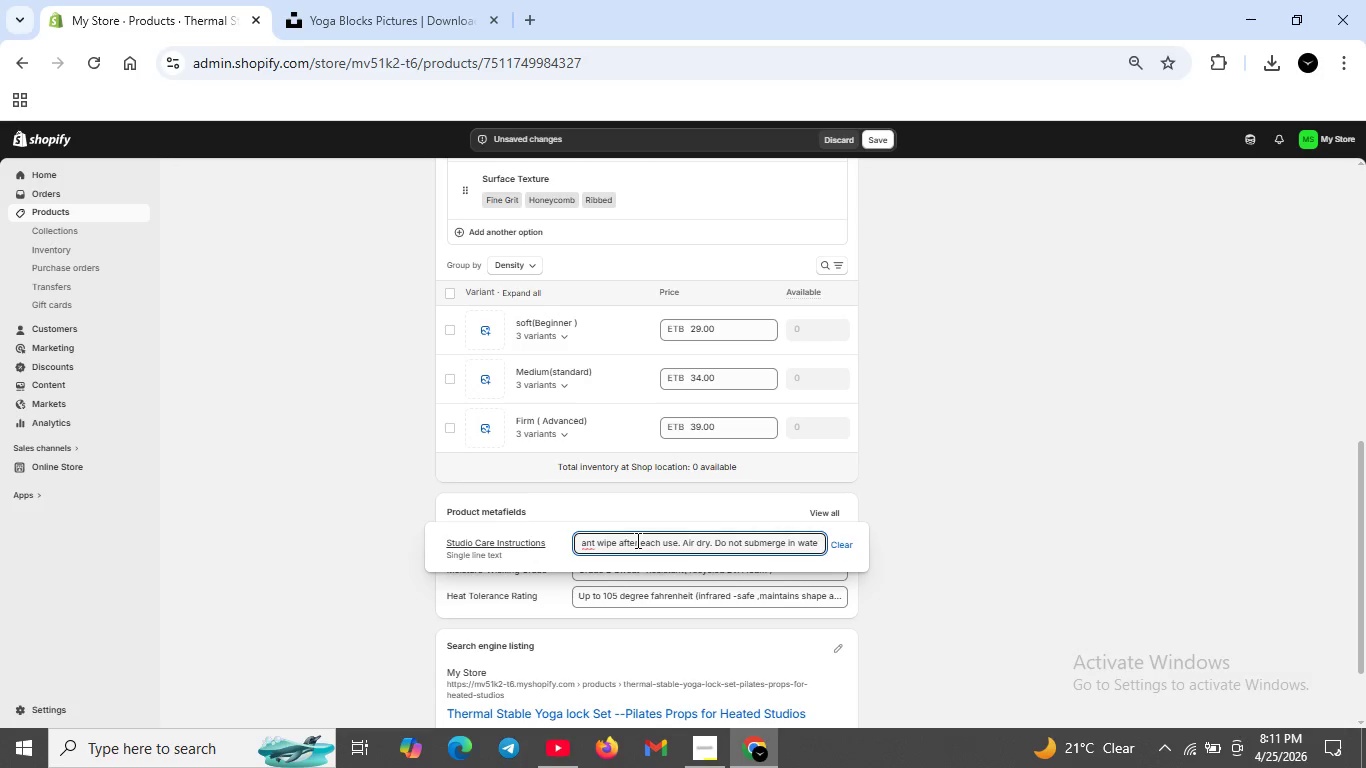 
hold_key(key=ArrowLeft, duration=0.89)
 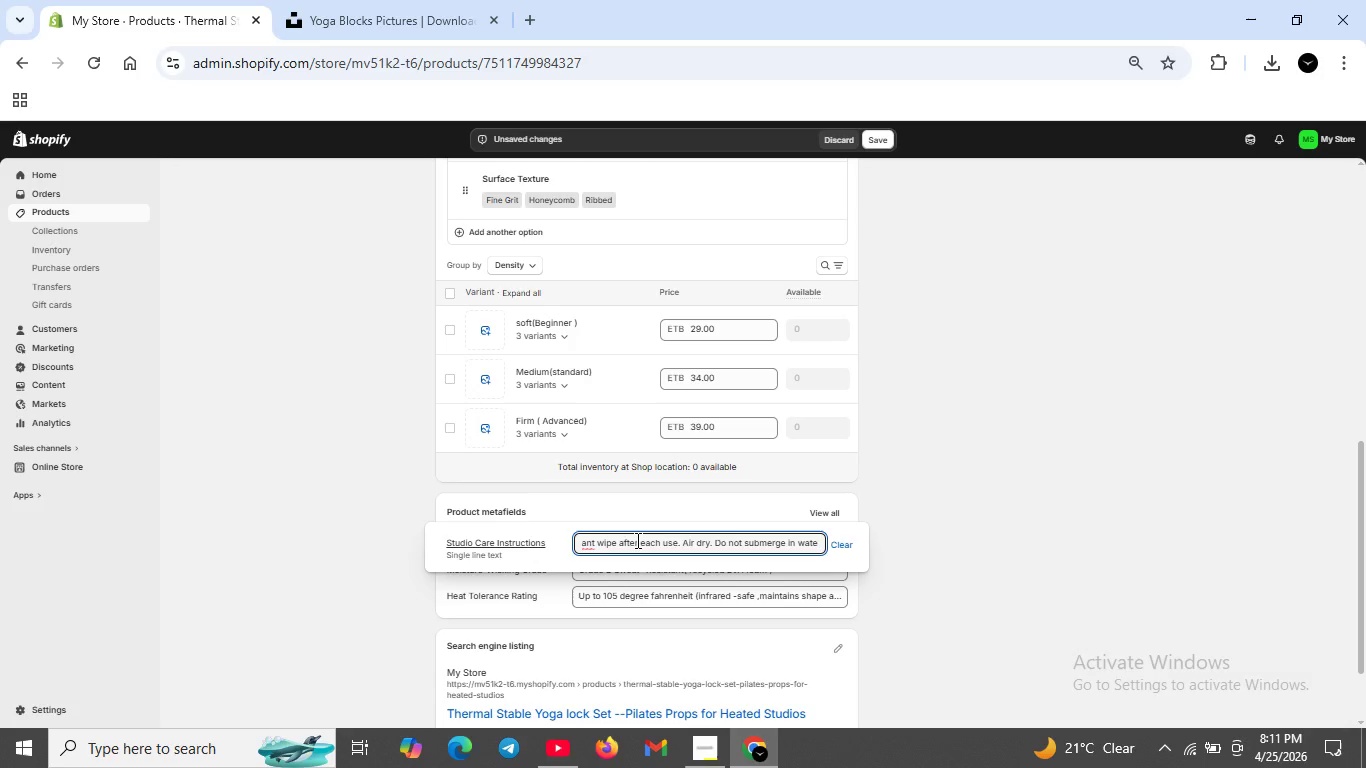 
hold_key(key=ArrowLeft, duration=1.22)
 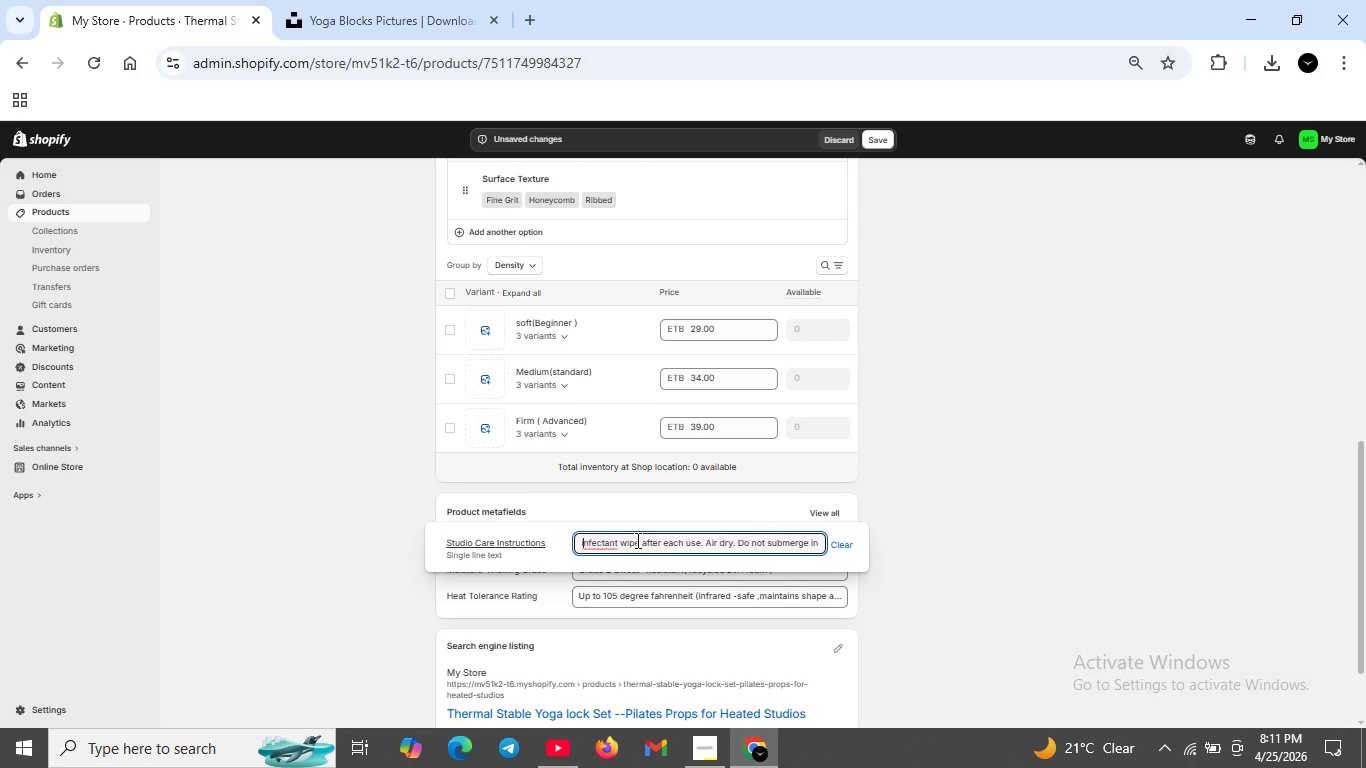 
hold_key(key=ArrowLeft, duration=0.69)
 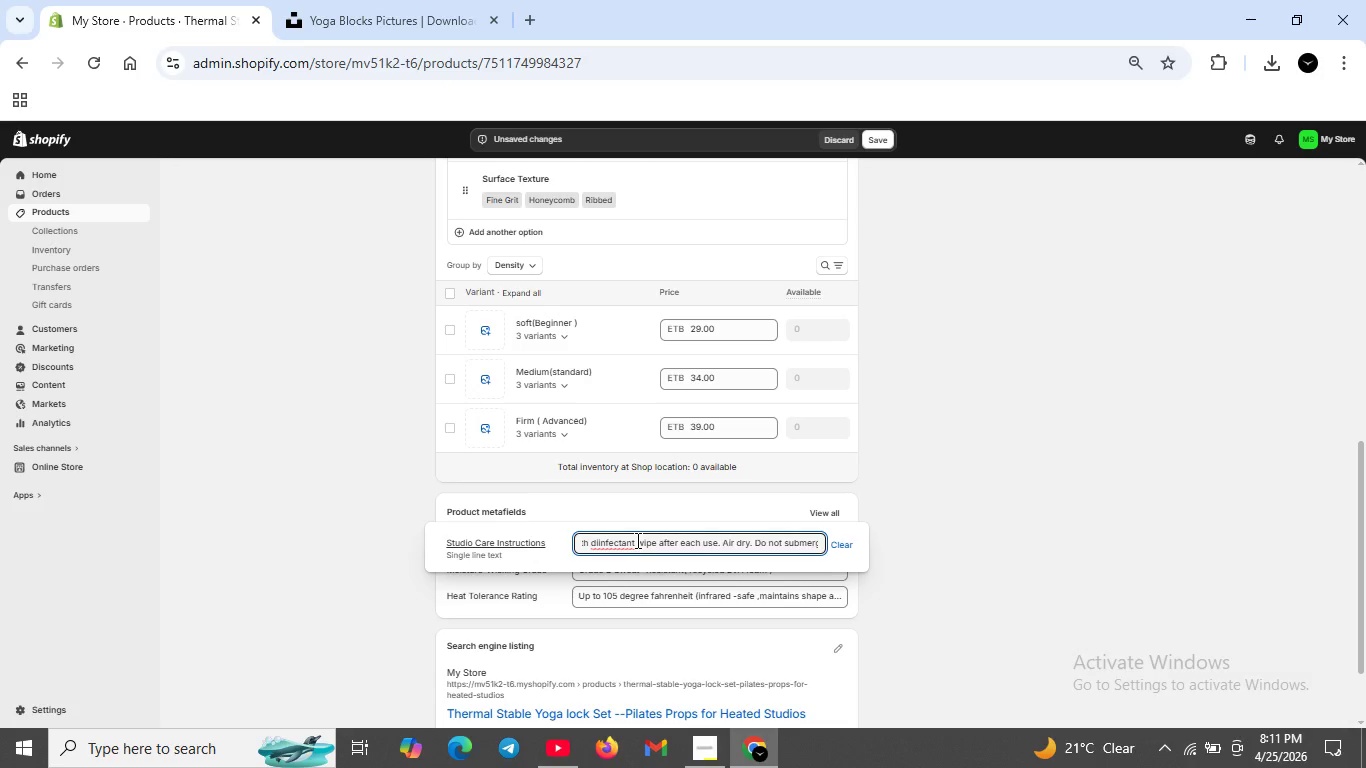 
key(ArrowRight)
 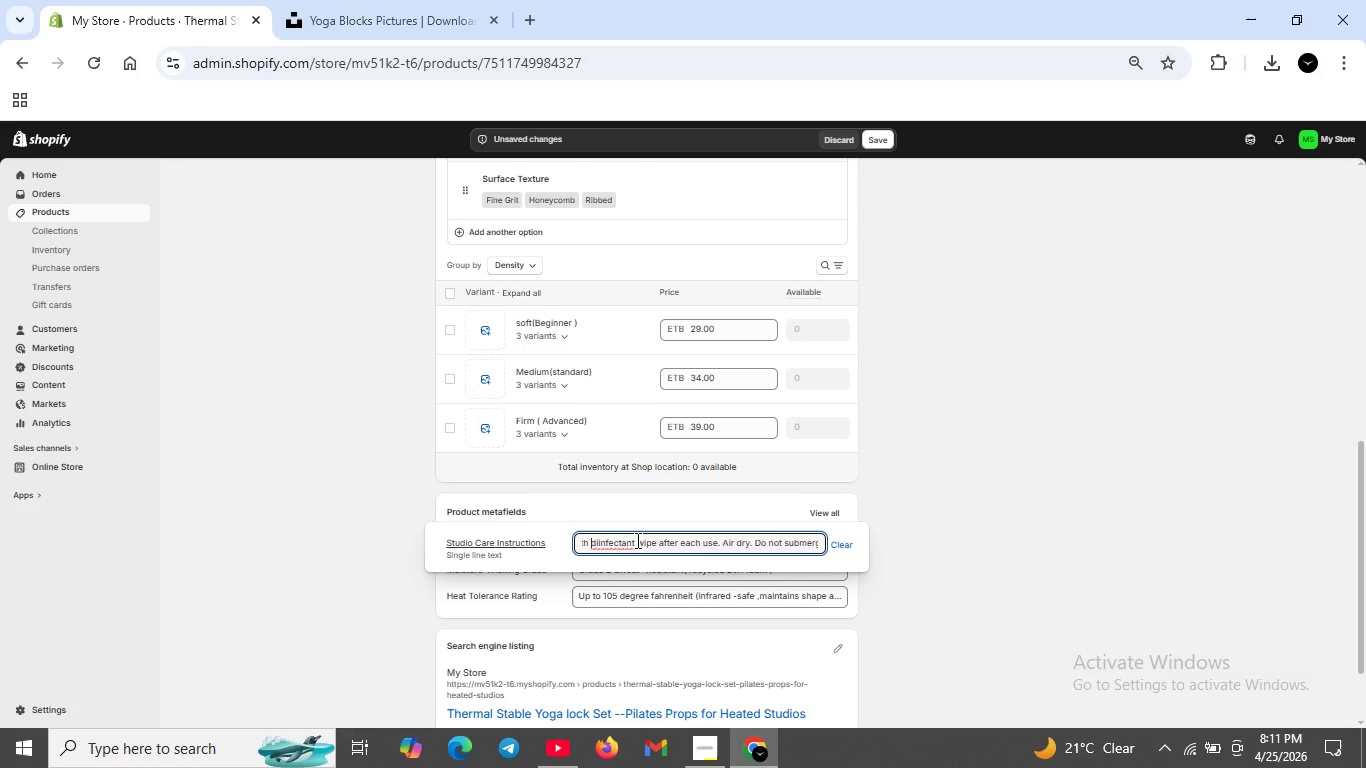 
key(ArrowRight)
 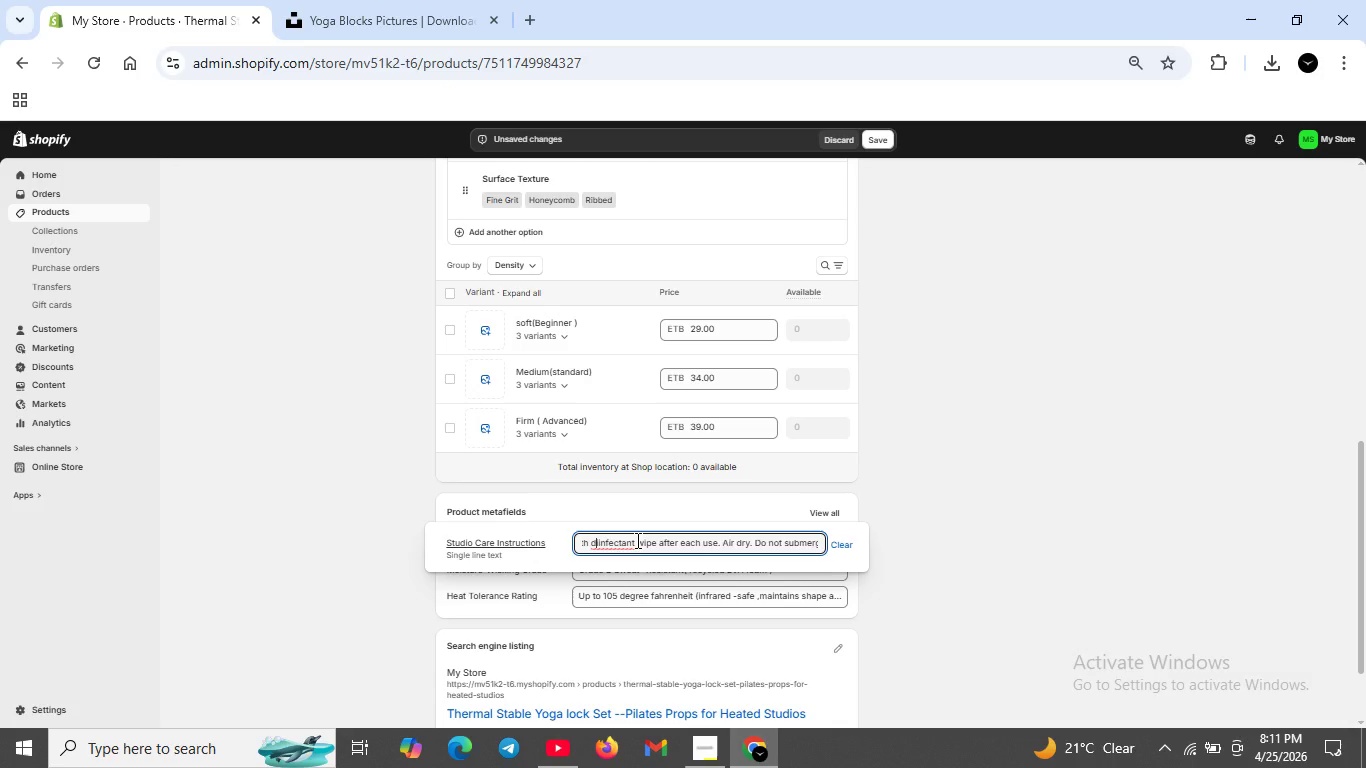 
key(ArrowRight)
 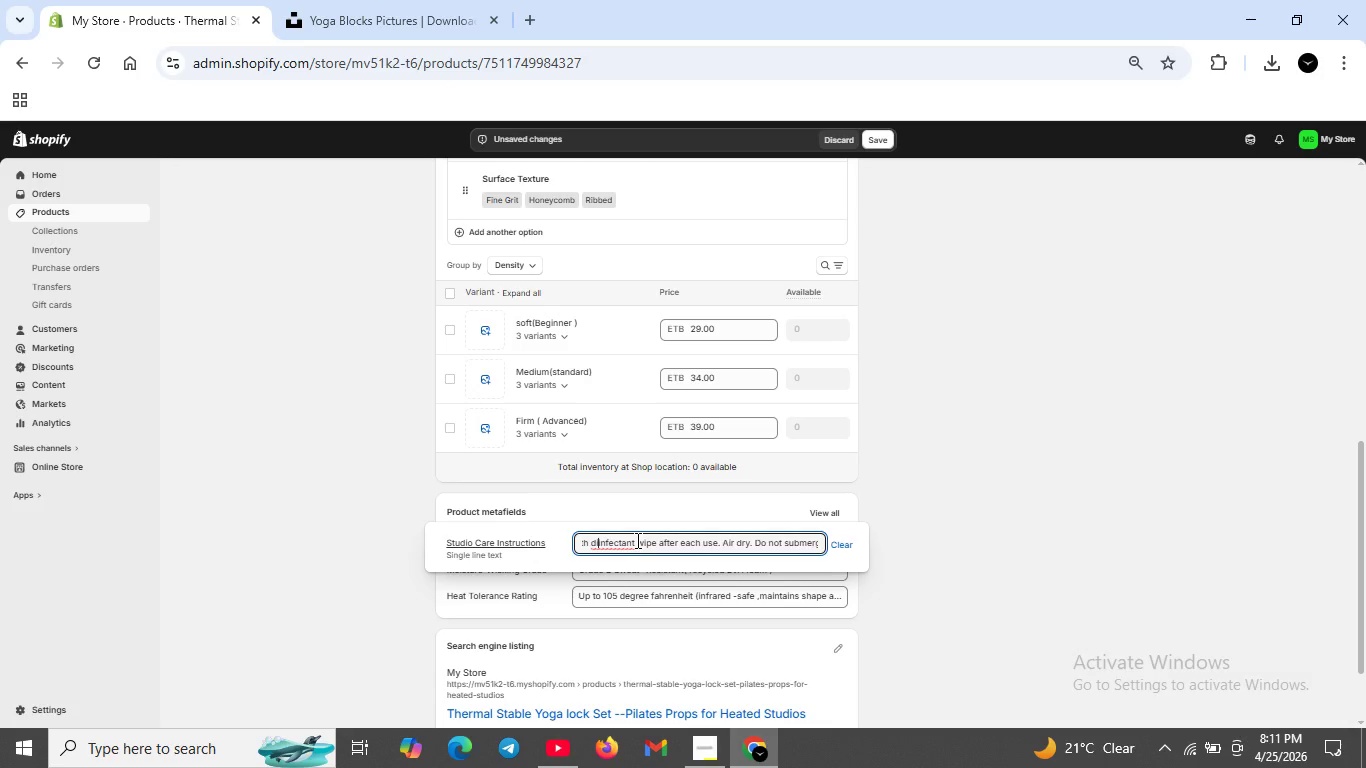 
key(ArrowRight)
 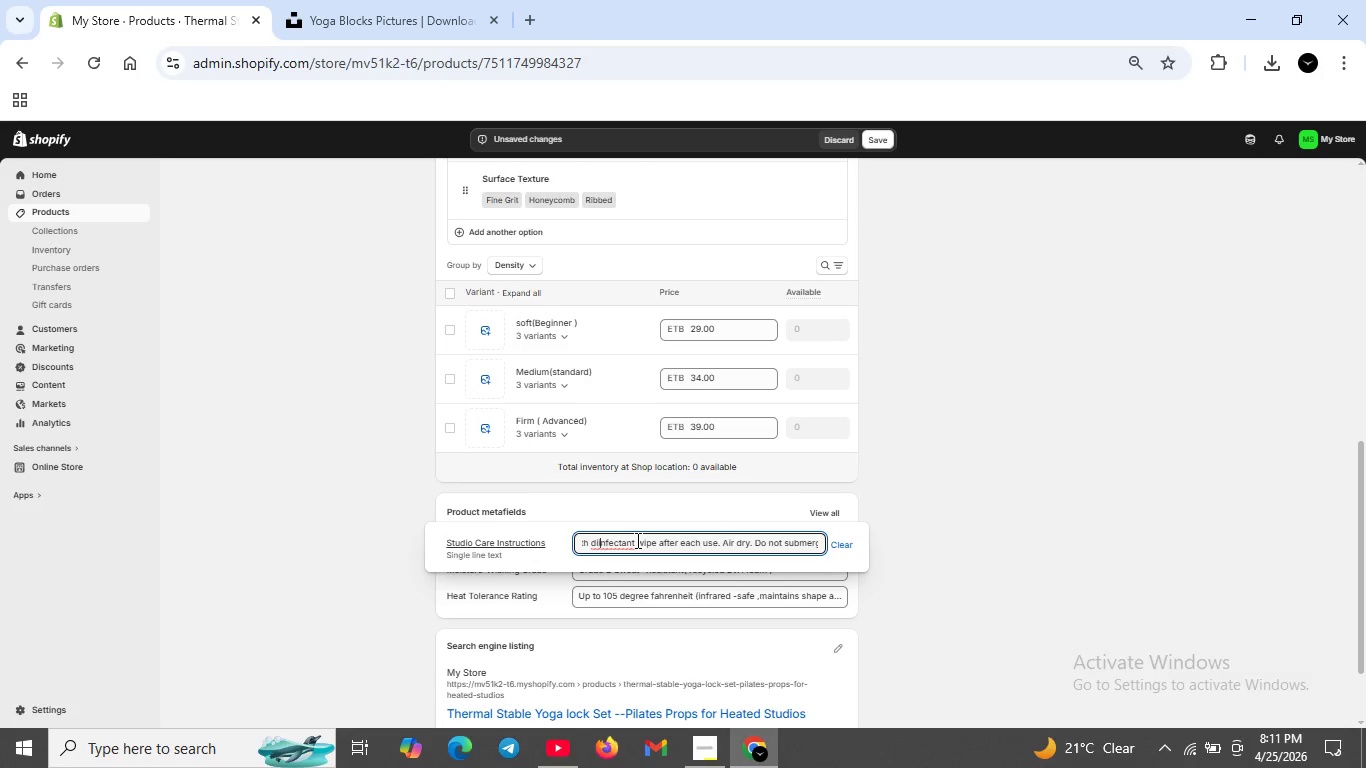 
key(ArrowRight)
 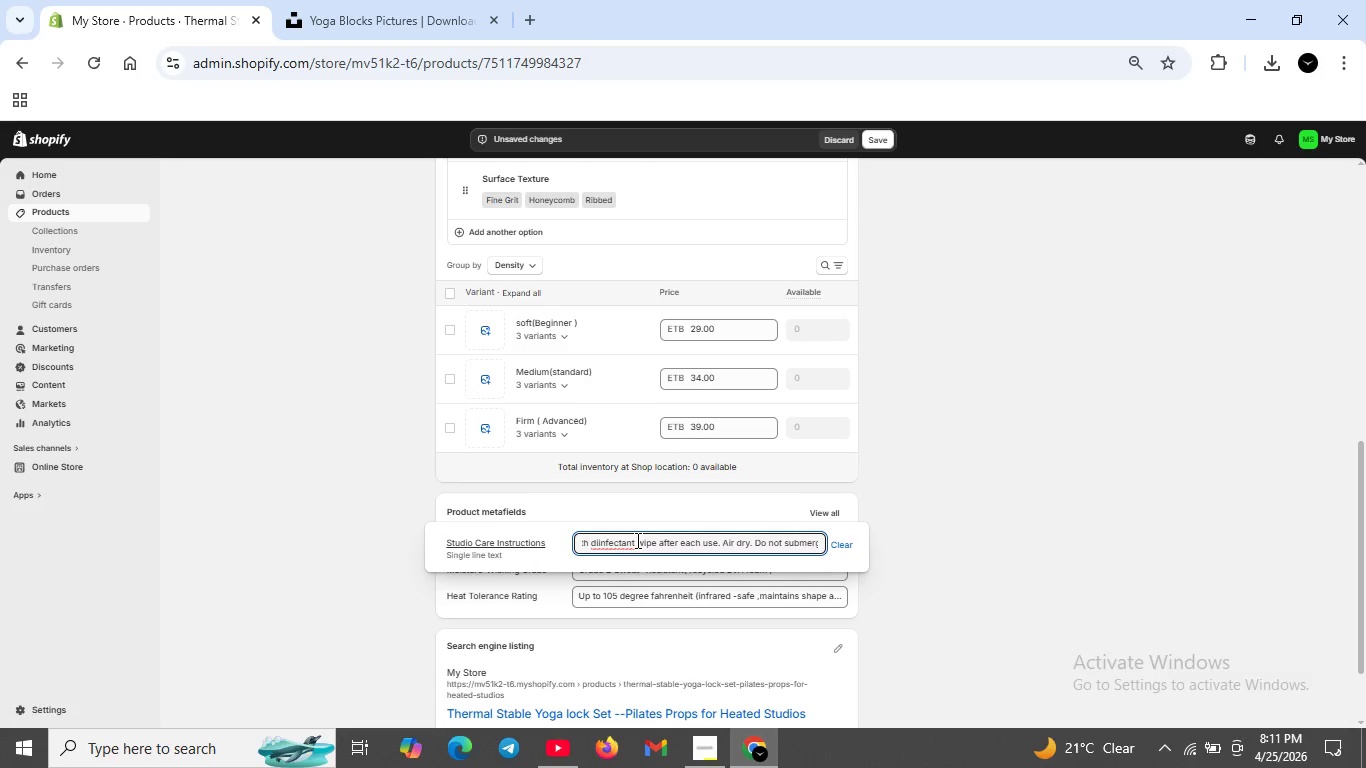 
key(ArrowLeft)
 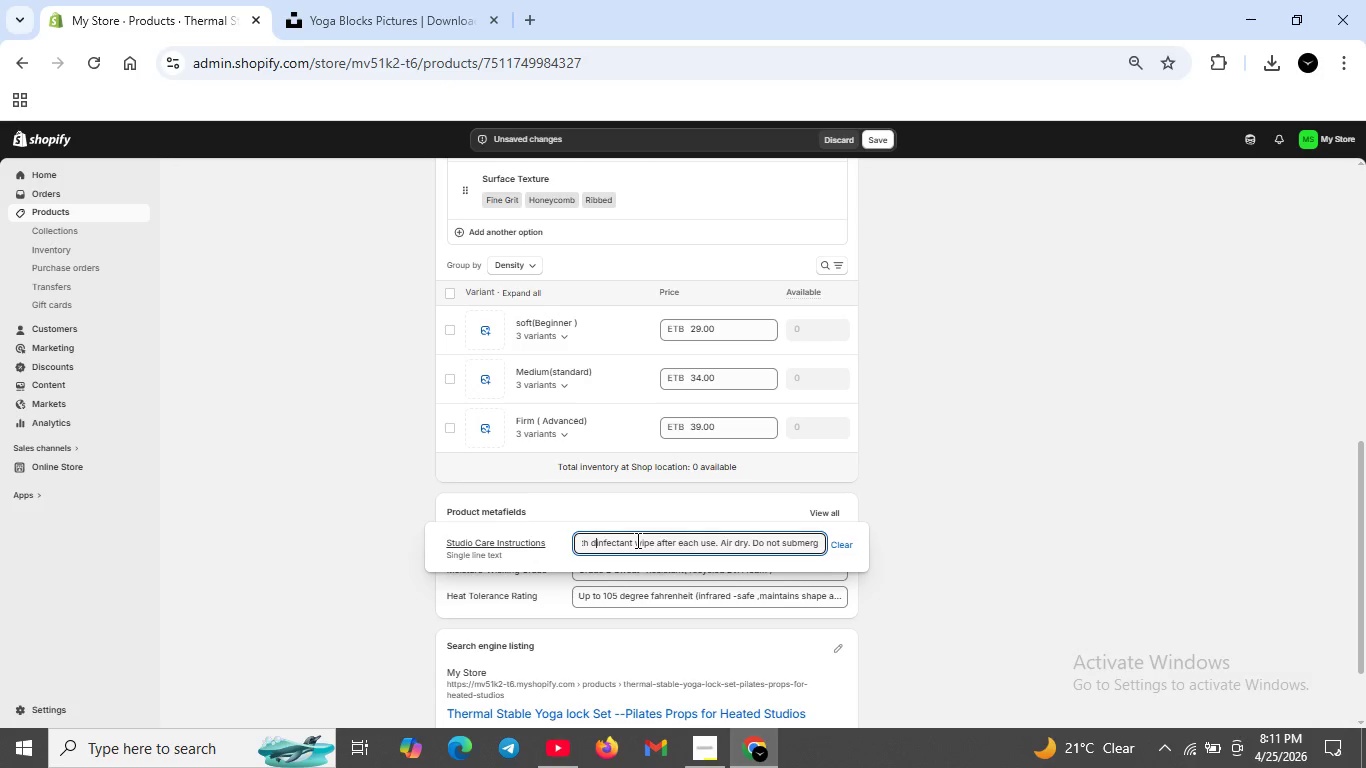 
key(Backspace)
type(is)
 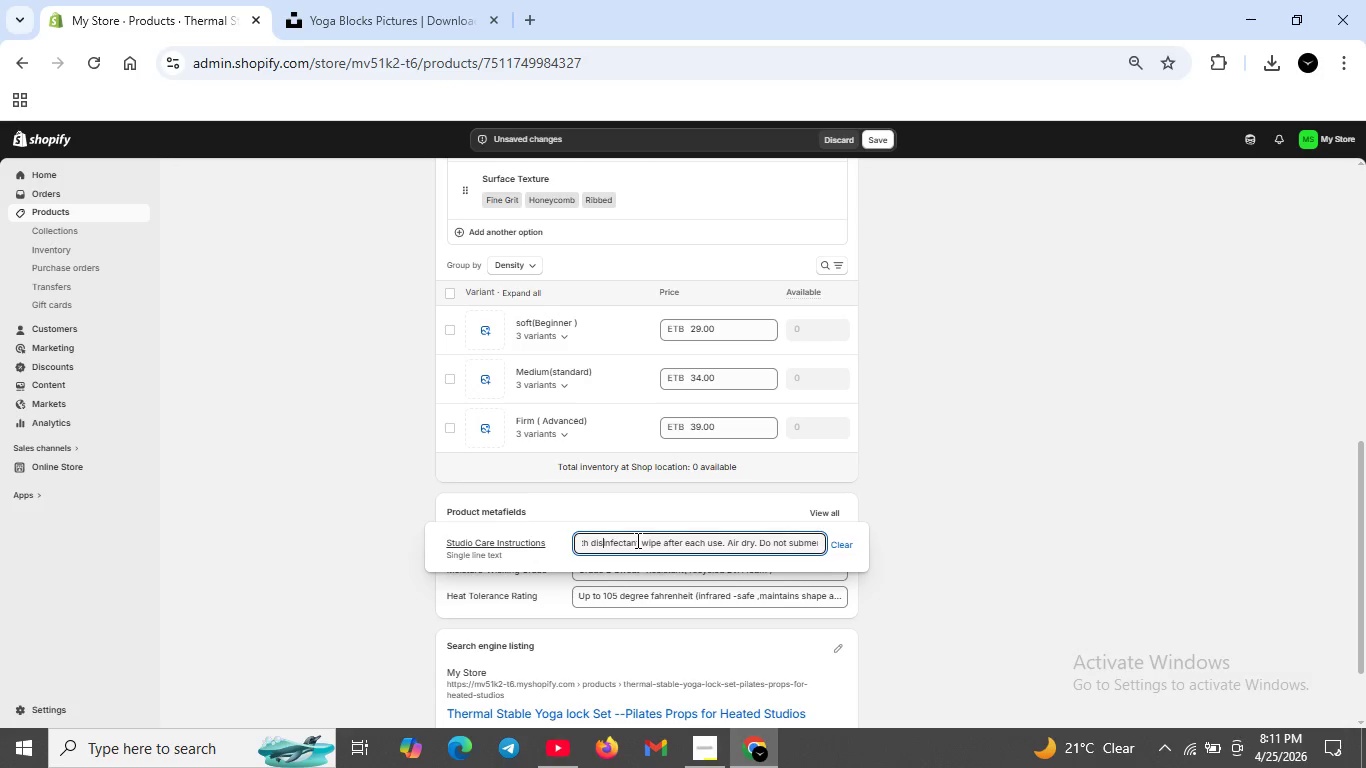 
hold_key(key=ArrowLeft, duration=0.95)
 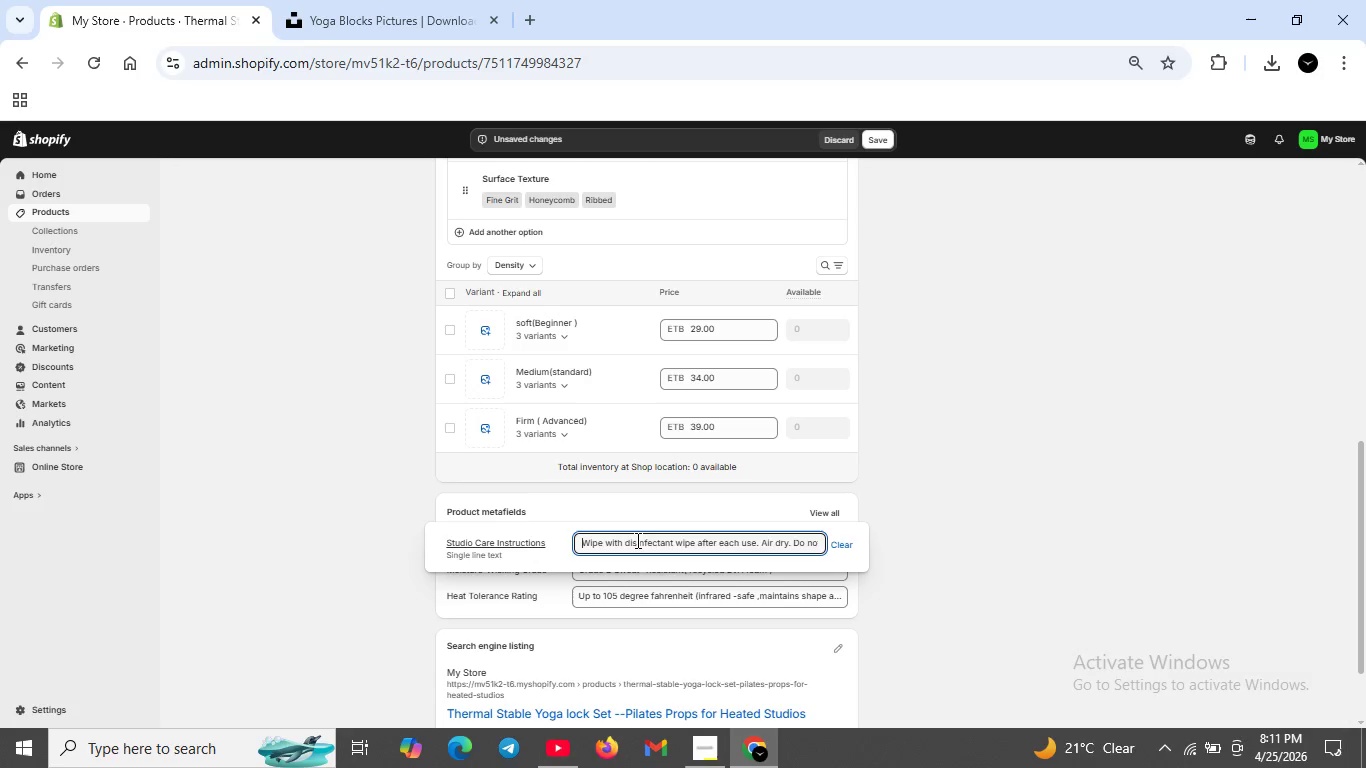 
hold_key(key=ArrowLeft, duration=0.5)
 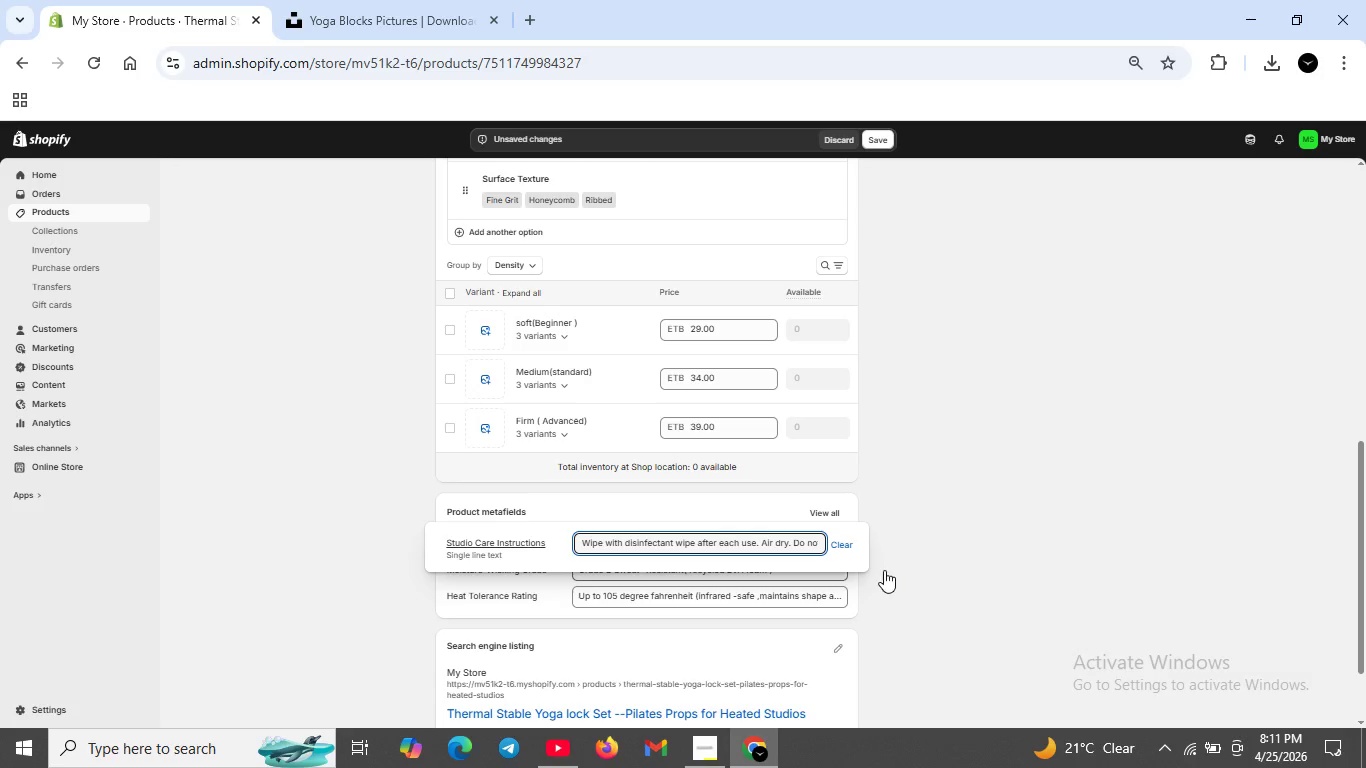 
left_click([901, 570])
 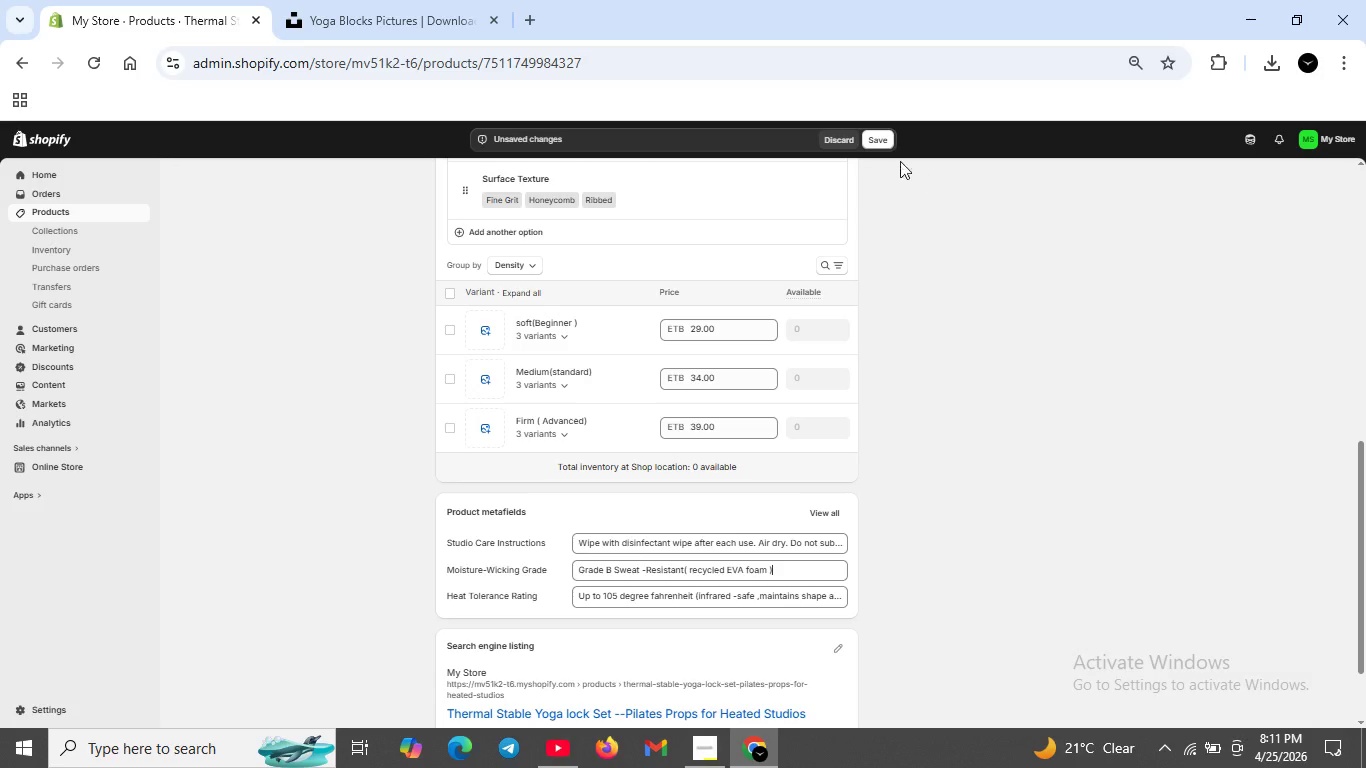 
left_click([886, 138])
 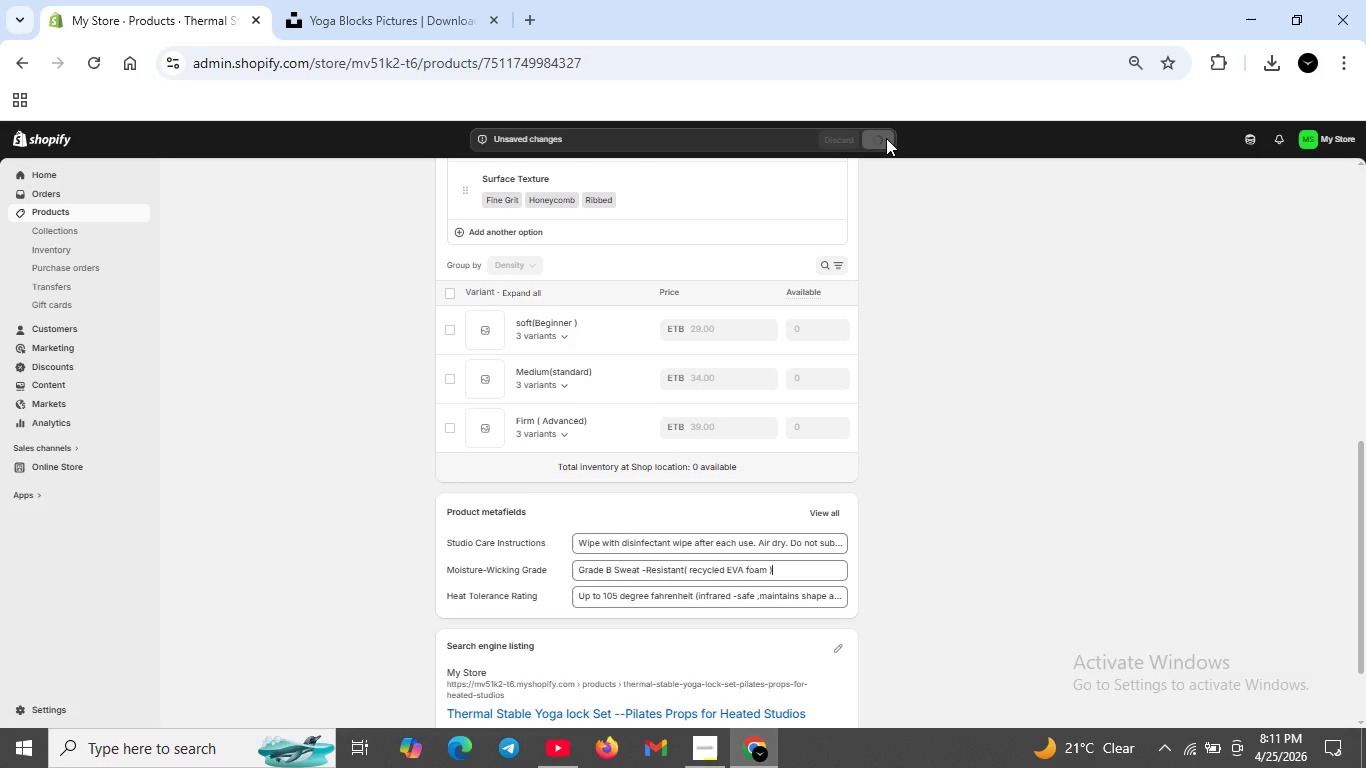 
wait(14.36)
 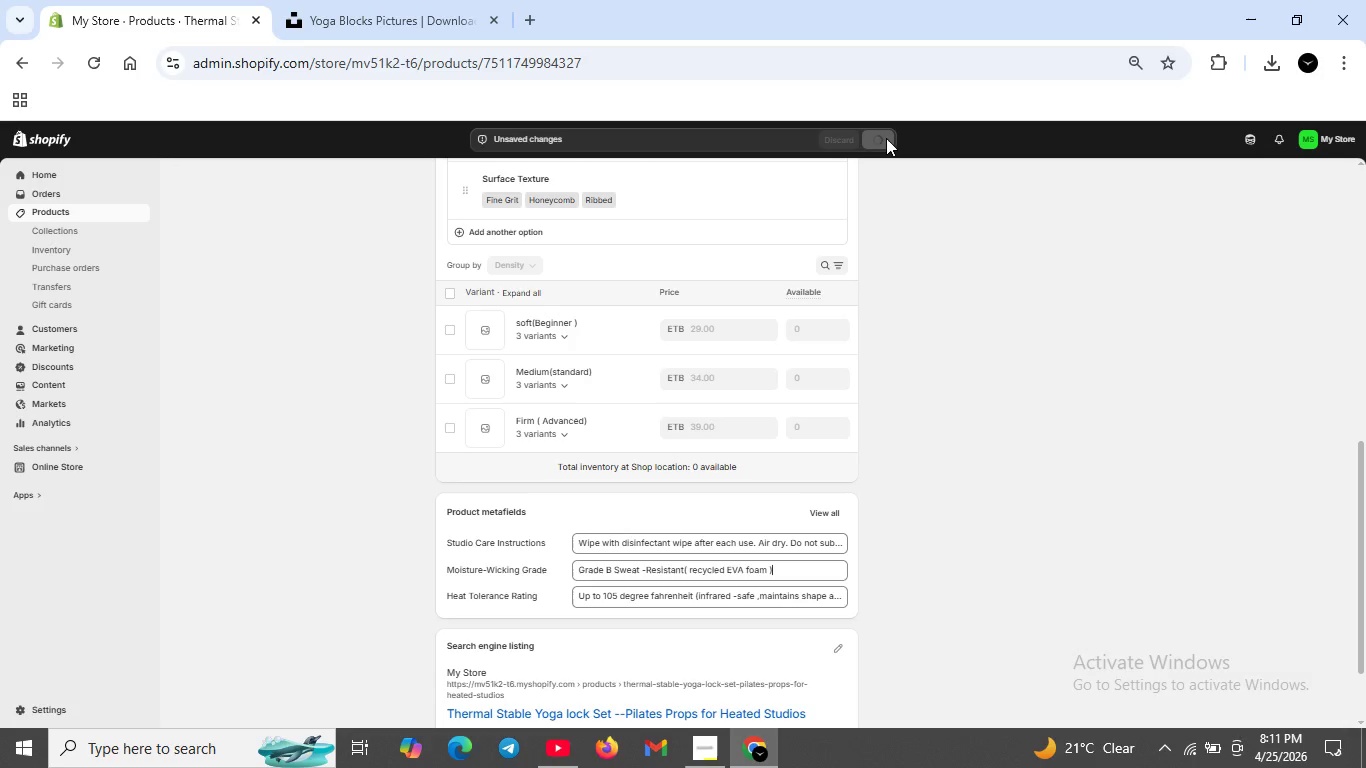 
scroll: coordinate [849, 600], scroll_direction: up, amount: 9.0
 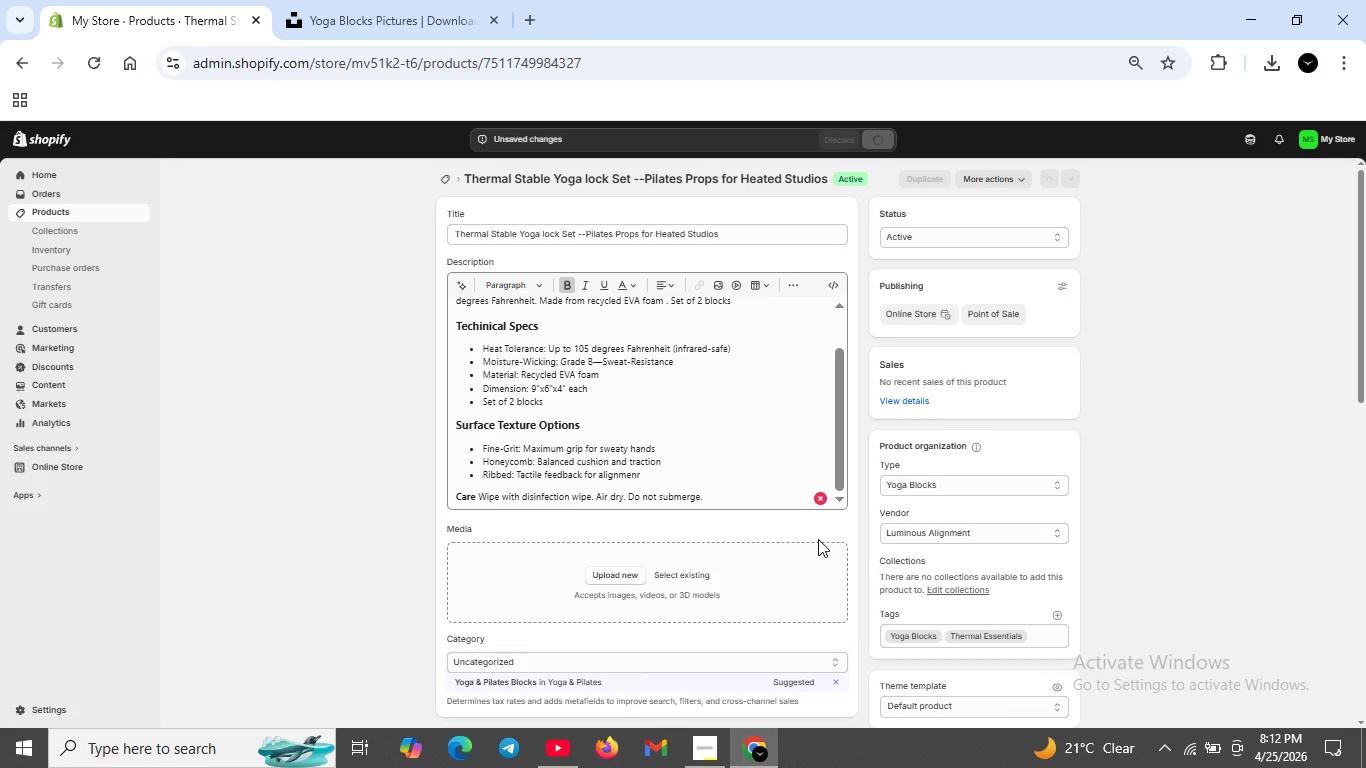 
wait(29.71)
 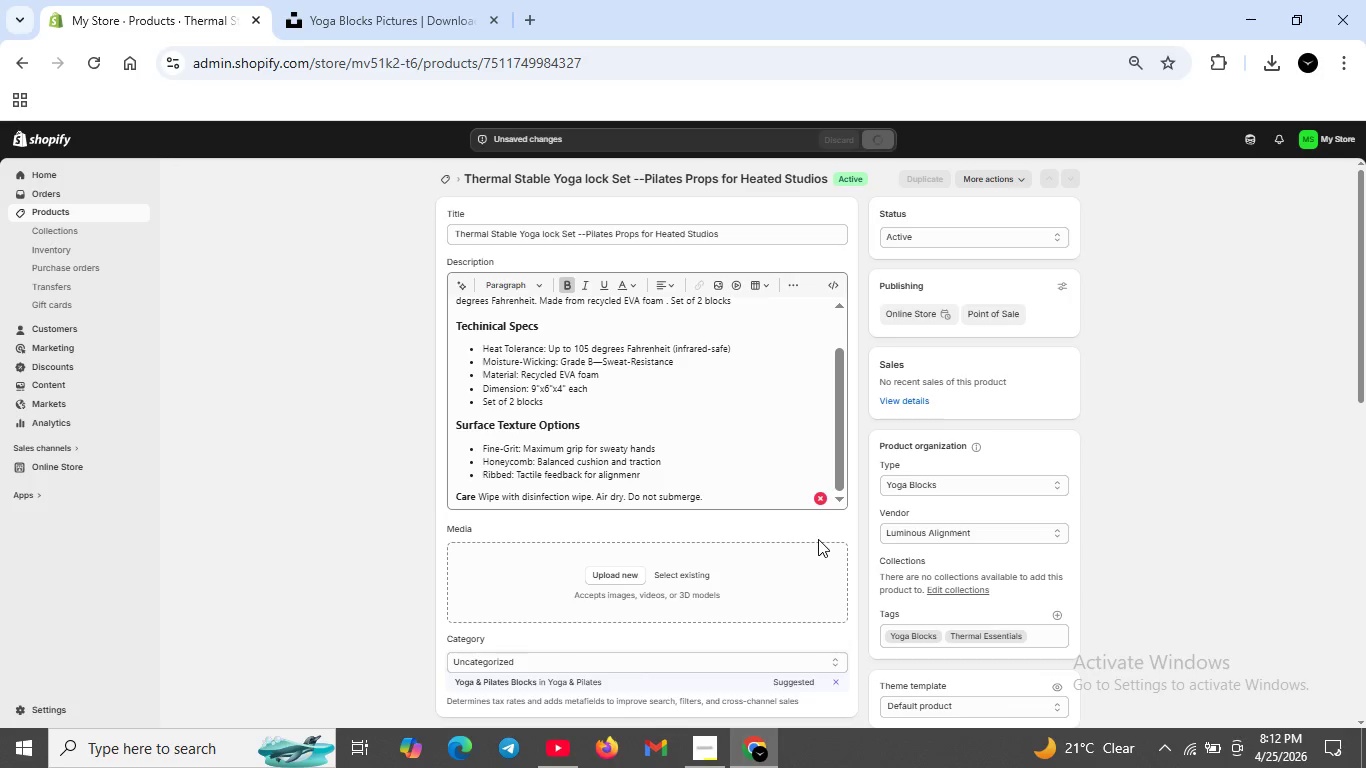 
scroll: coordinate [627, 437], scroll_direction: none, amount: 0.0
 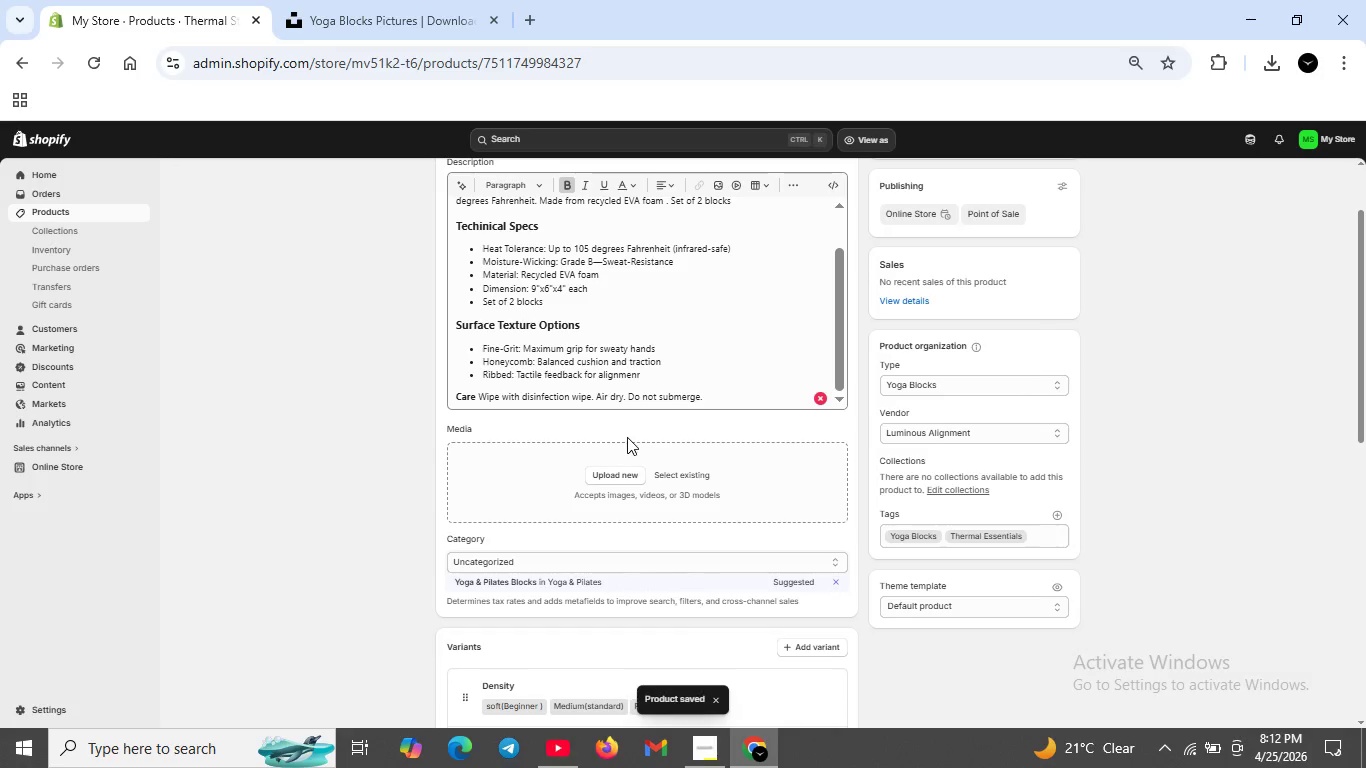 
wait(15.44)
 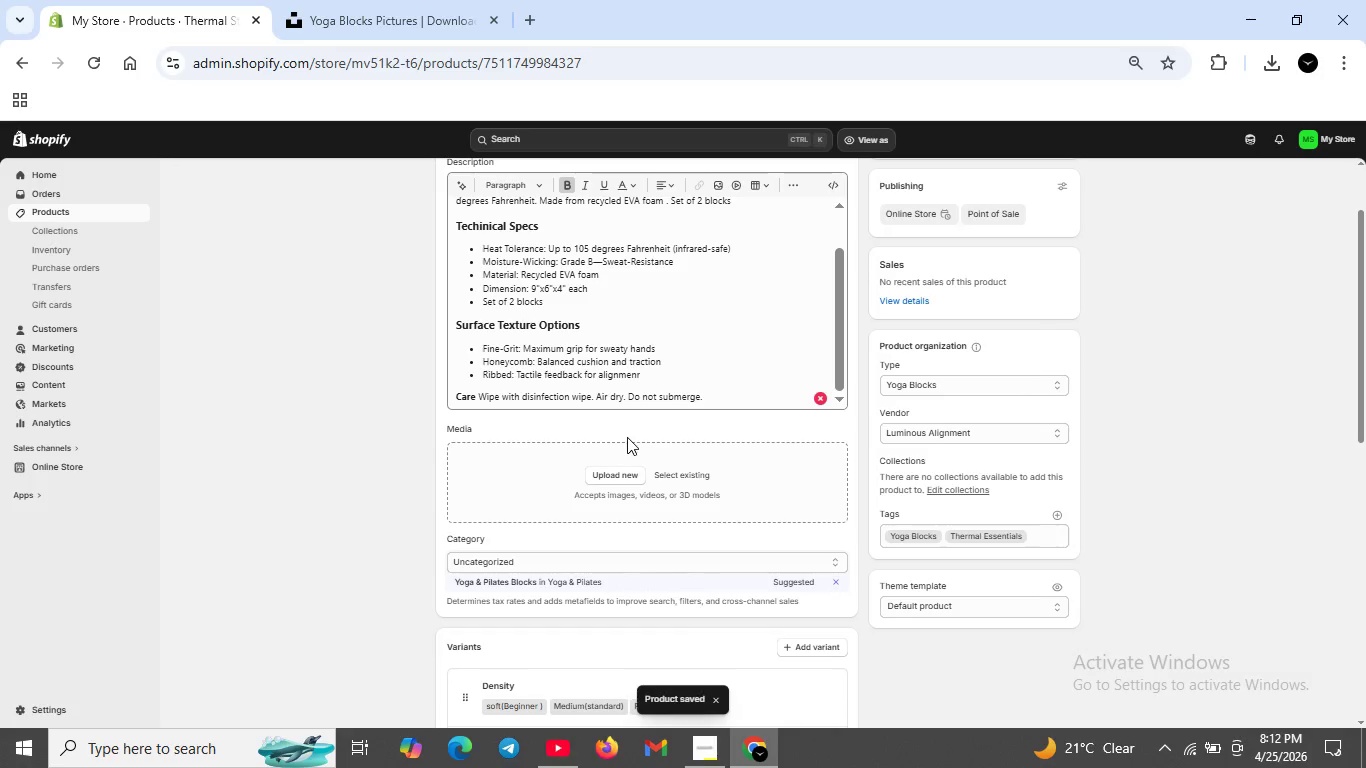 
left_click([1190, 747])
 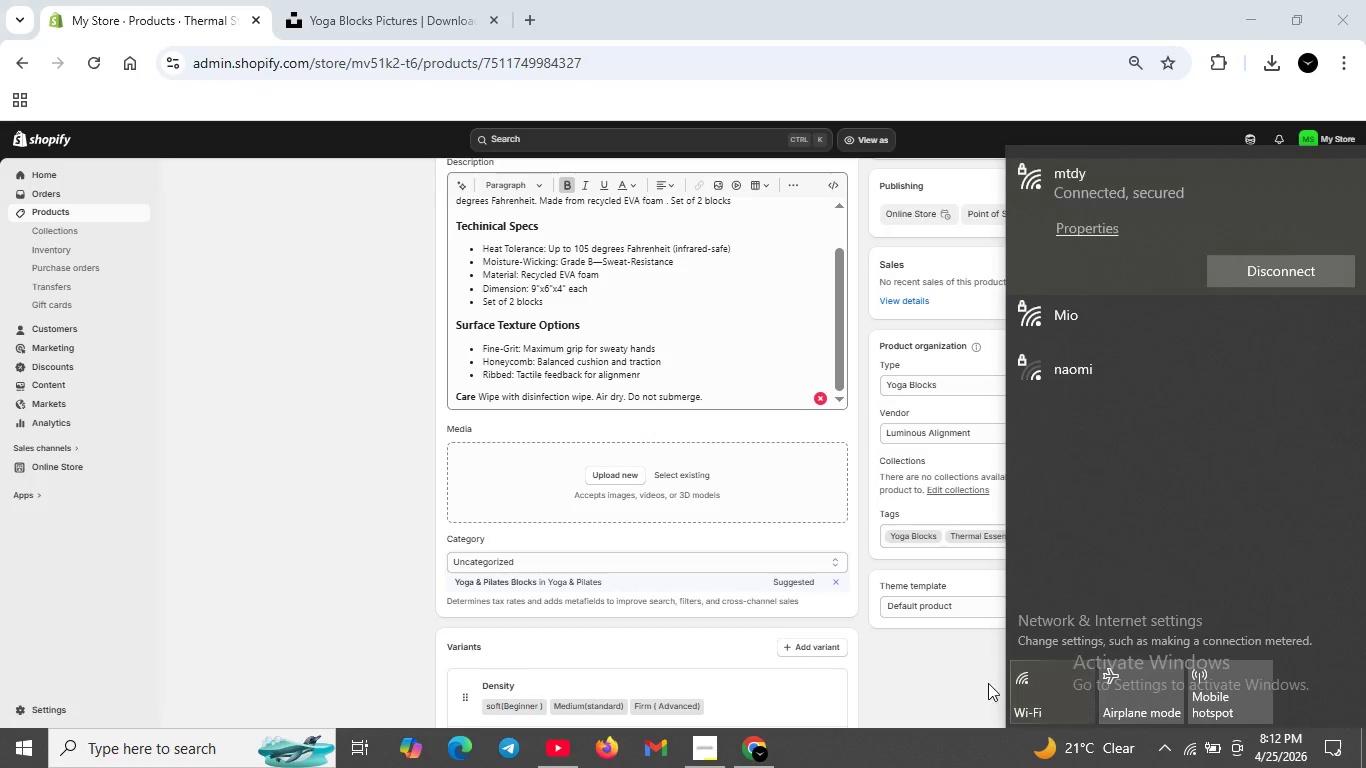 
left_click([960, 680])
 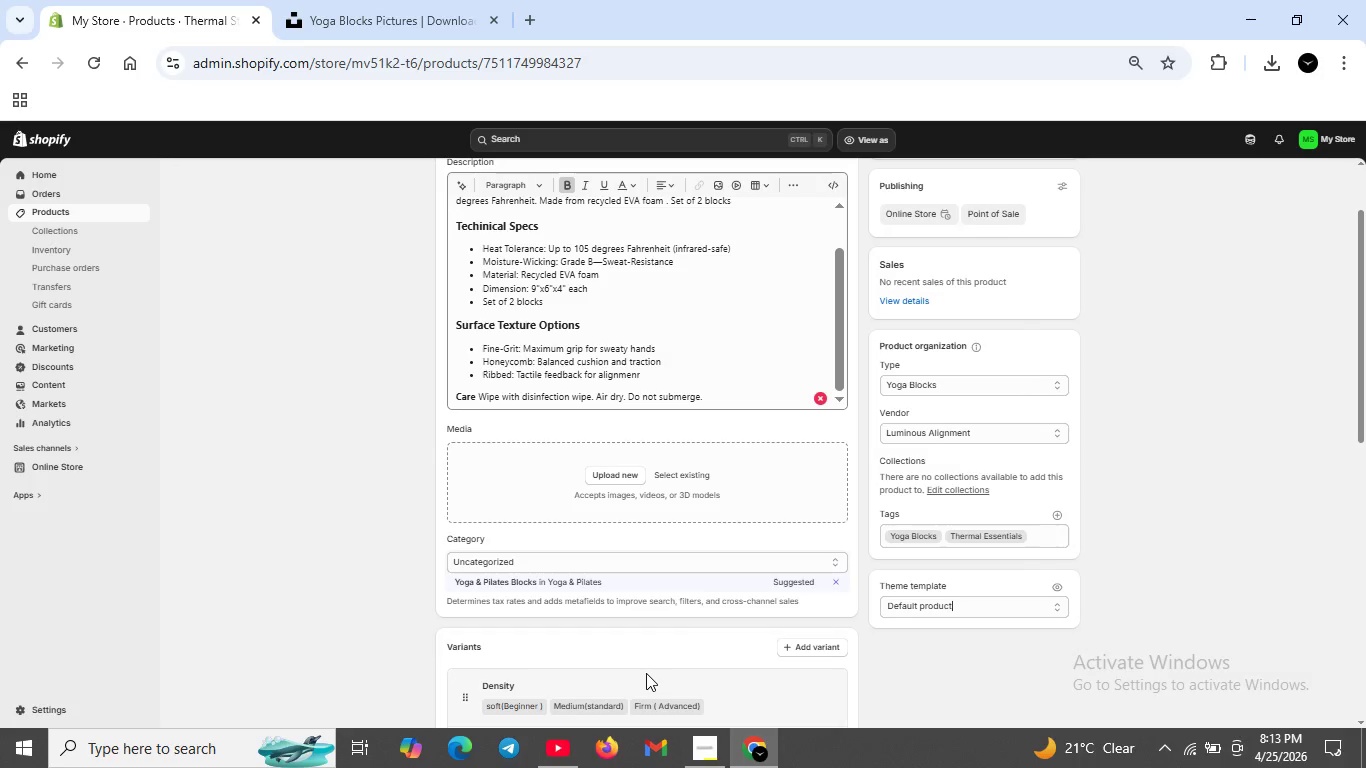 
wait(21.48)
 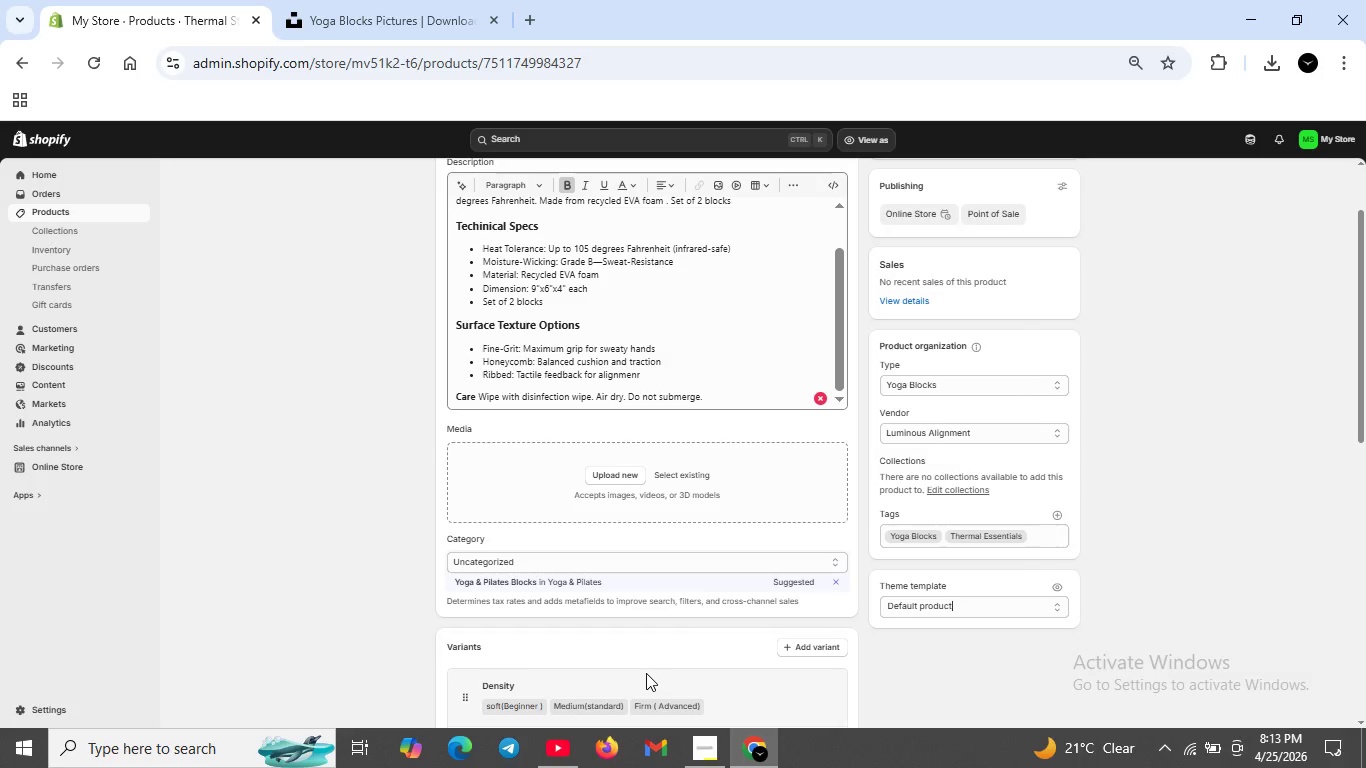 
scroll: coordinate [536, 393], scroll_direction: up, amount: 10.0
 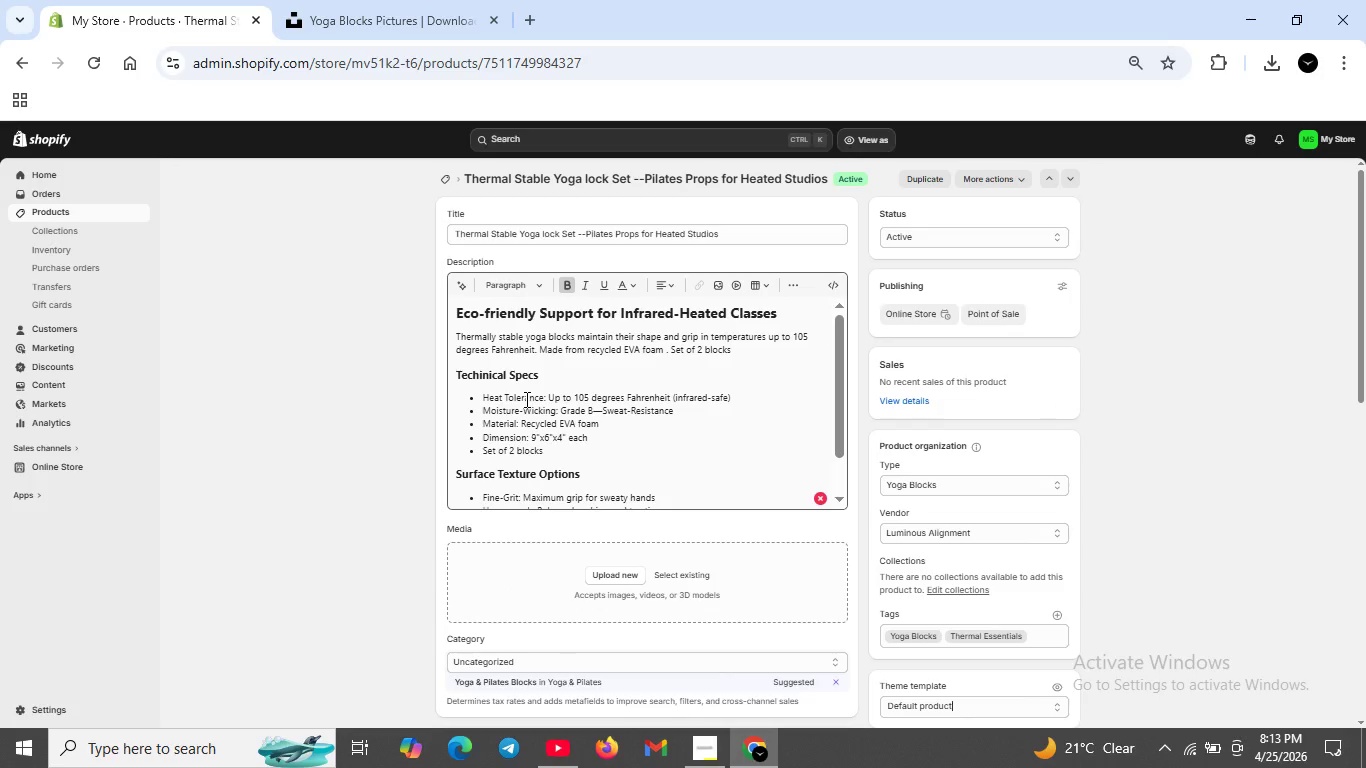 
scroll: coordinate [525, 399], scroll_direction: none, amount: 0.0
 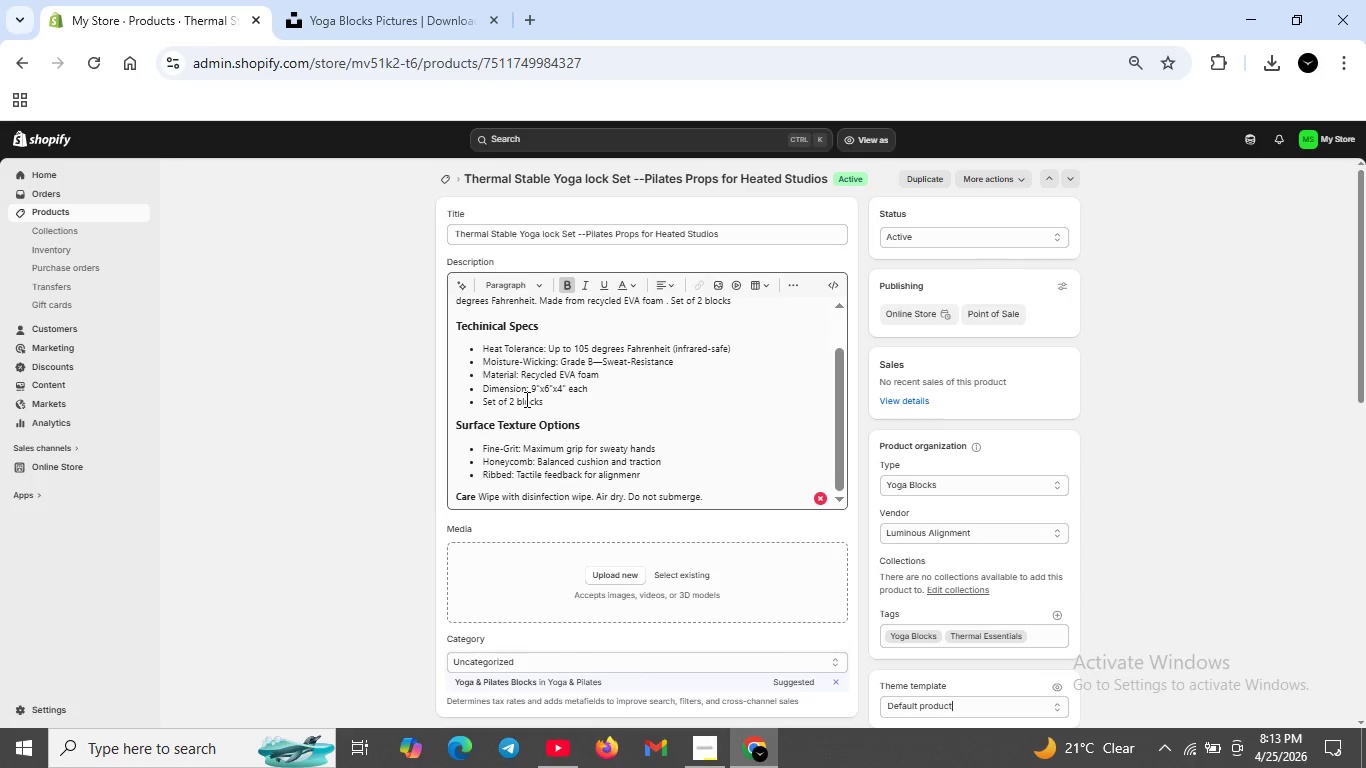 
scroll: coordinate [776, 557], scroll_direction: down, amount: 11.0
 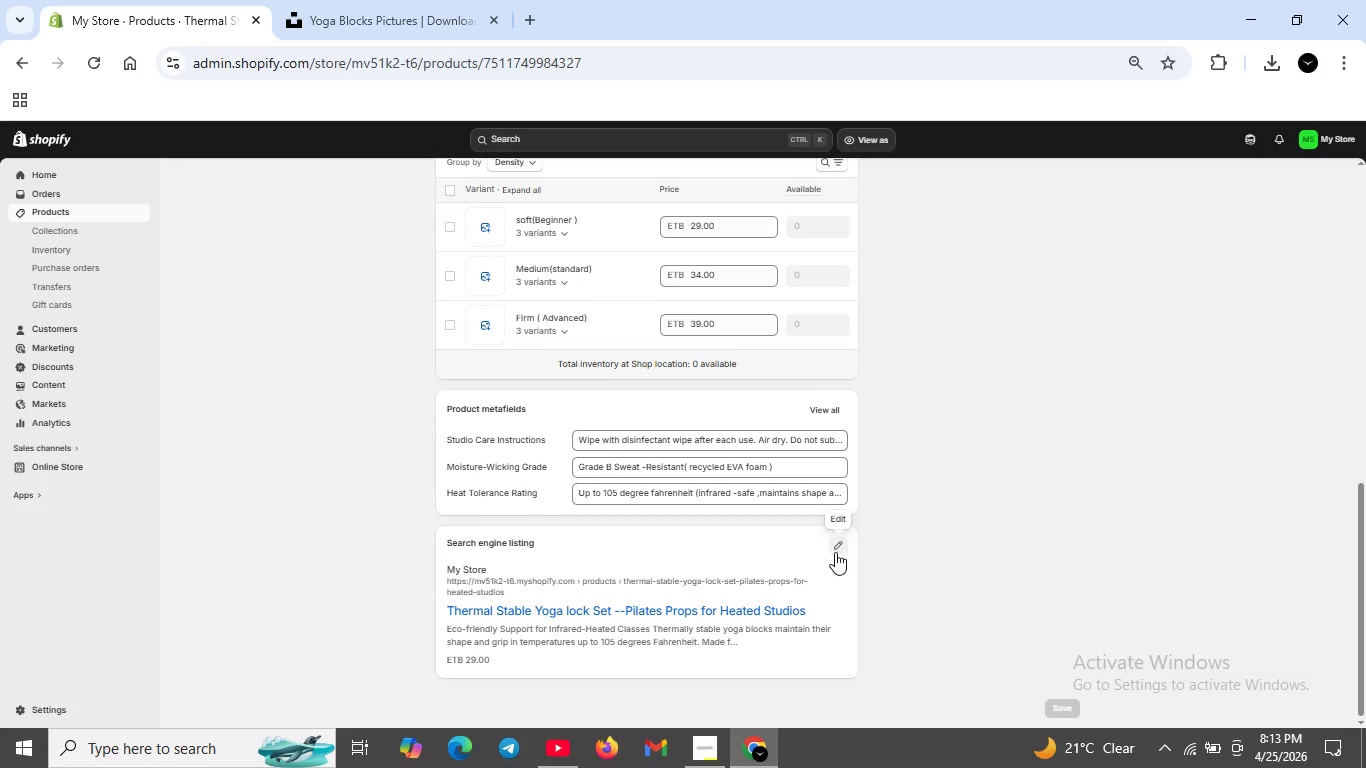 
scroll: coordinate [835, 536], scroll_direction: none, amount: 0.0
 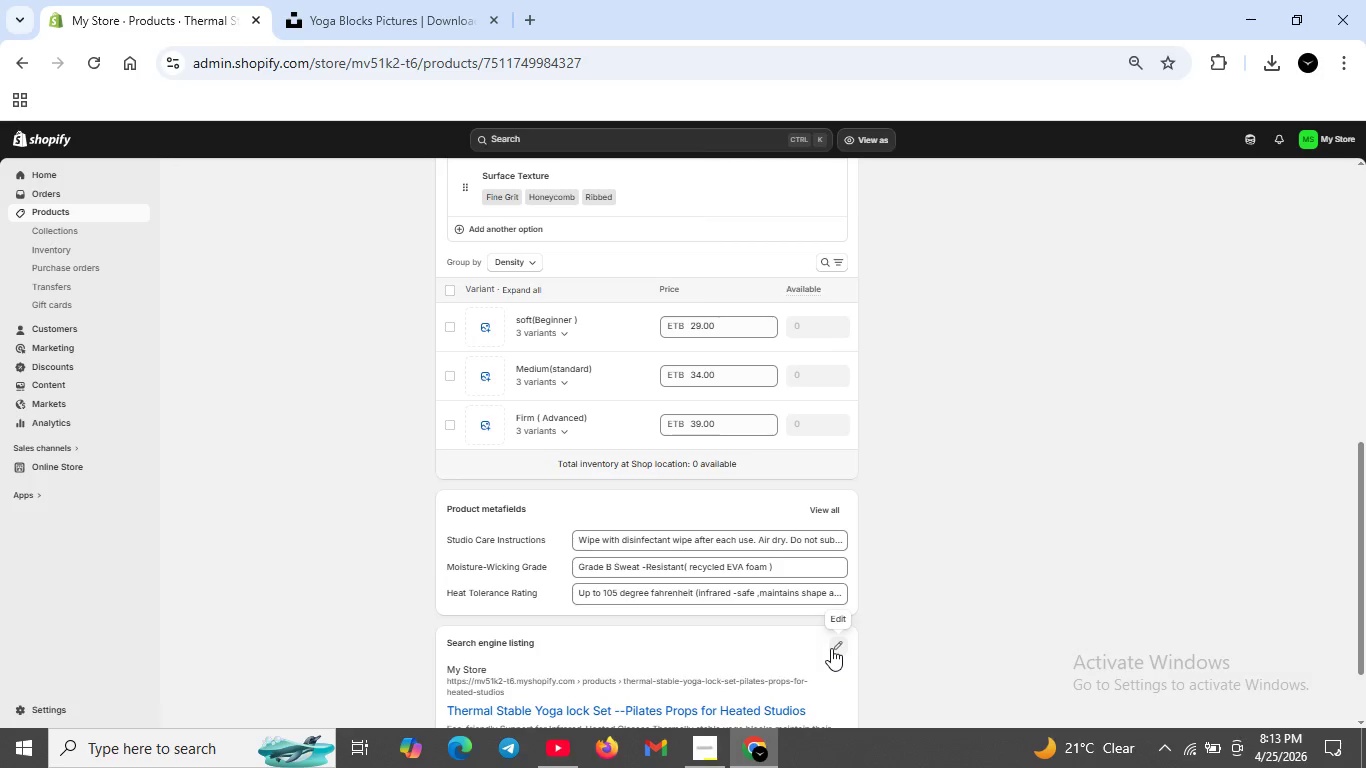 
left_click([839, 650])
 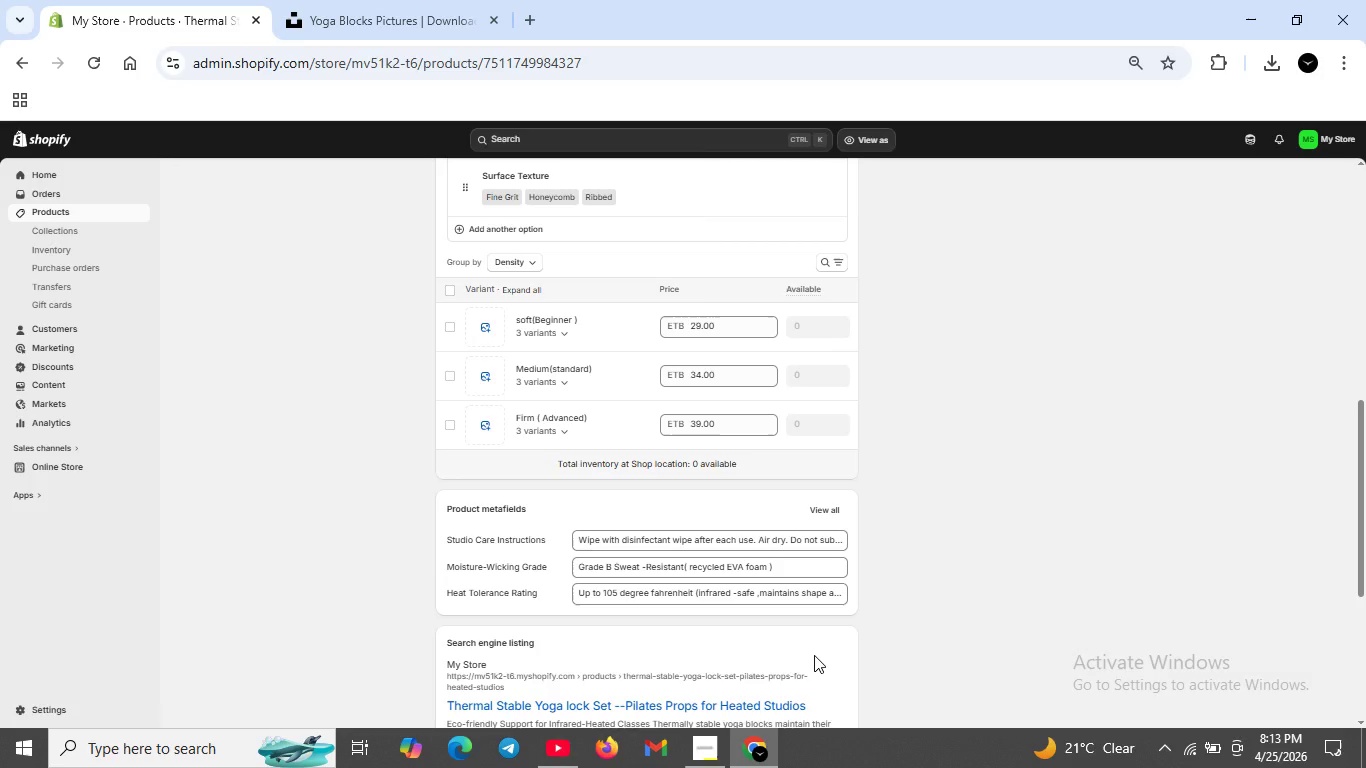 
scroll: coordinate [709, 643], scroll_direction: down, amount: 2.0
 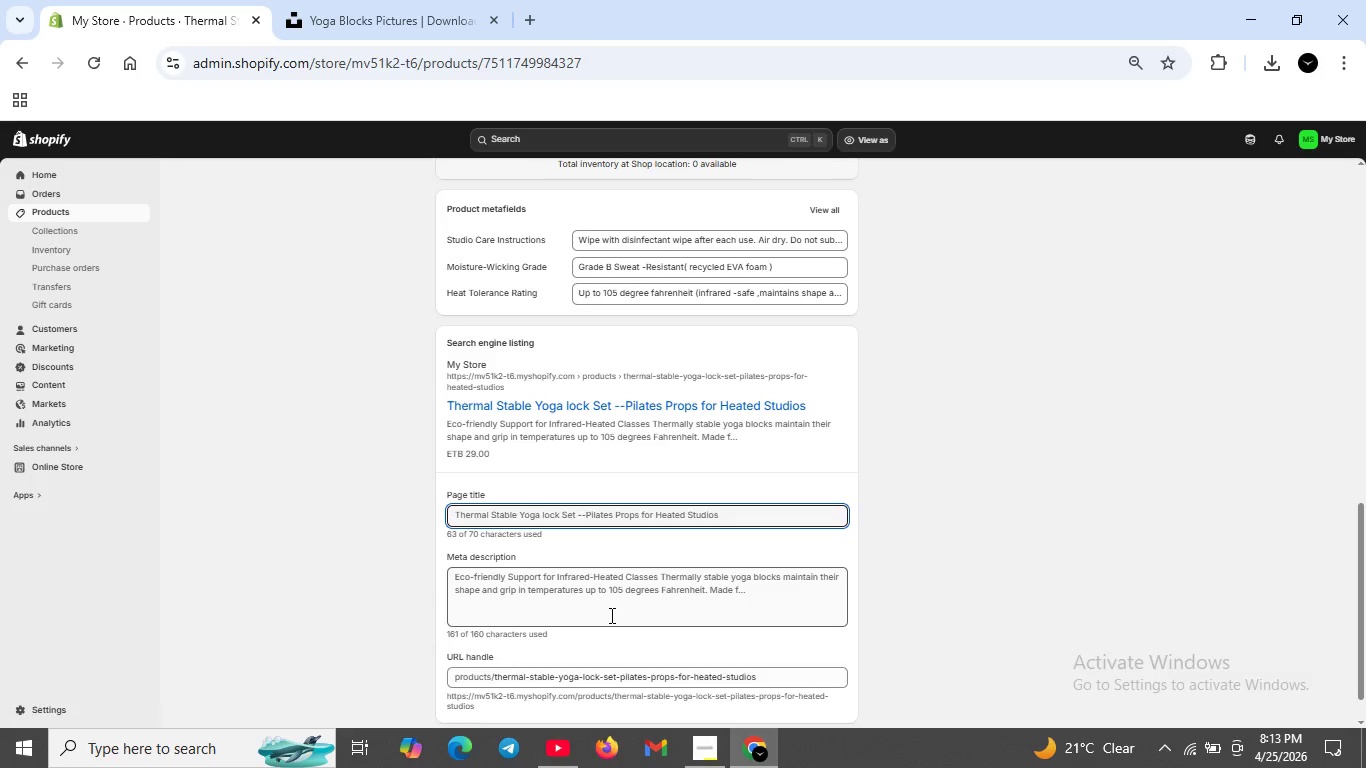 
left_click([610, 615])
 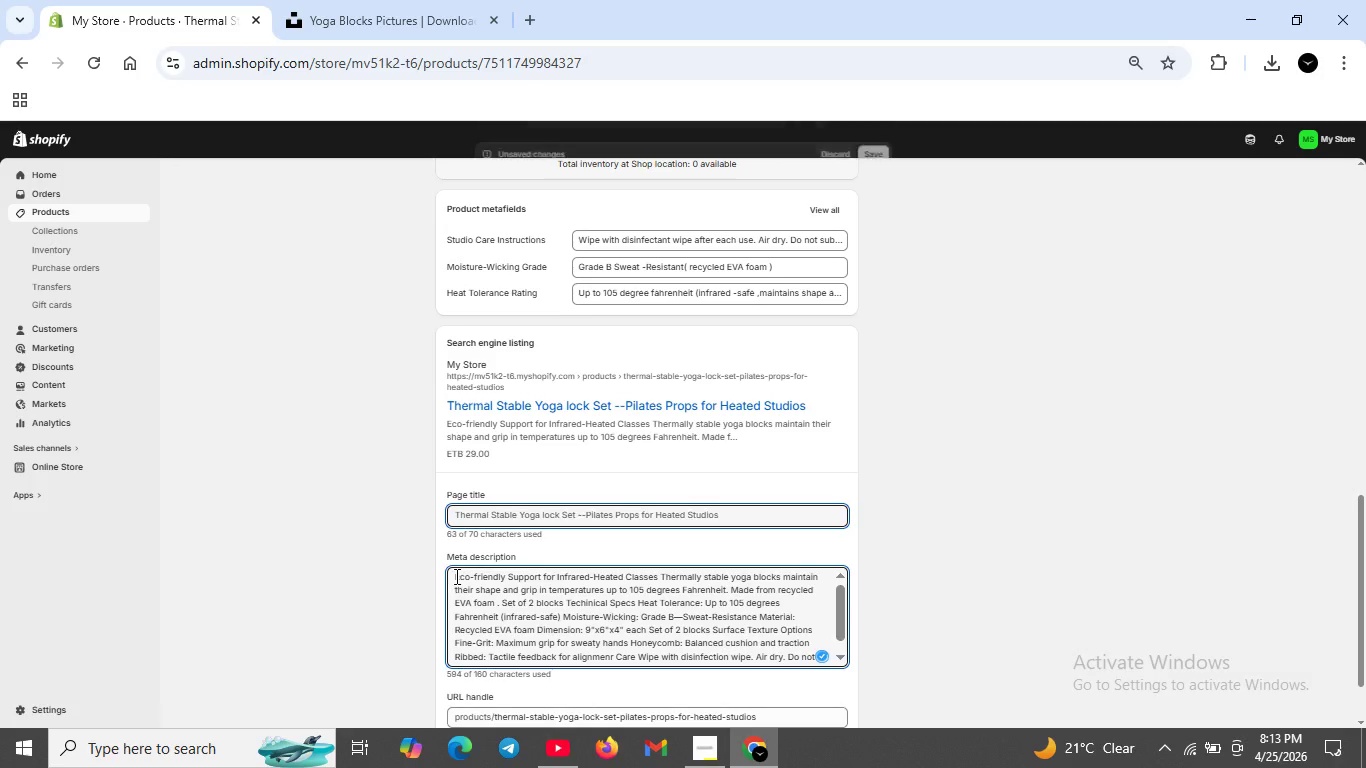 
left_click_drag(start_coordinate=[455, 576], to_coordinate=[799, 670])
 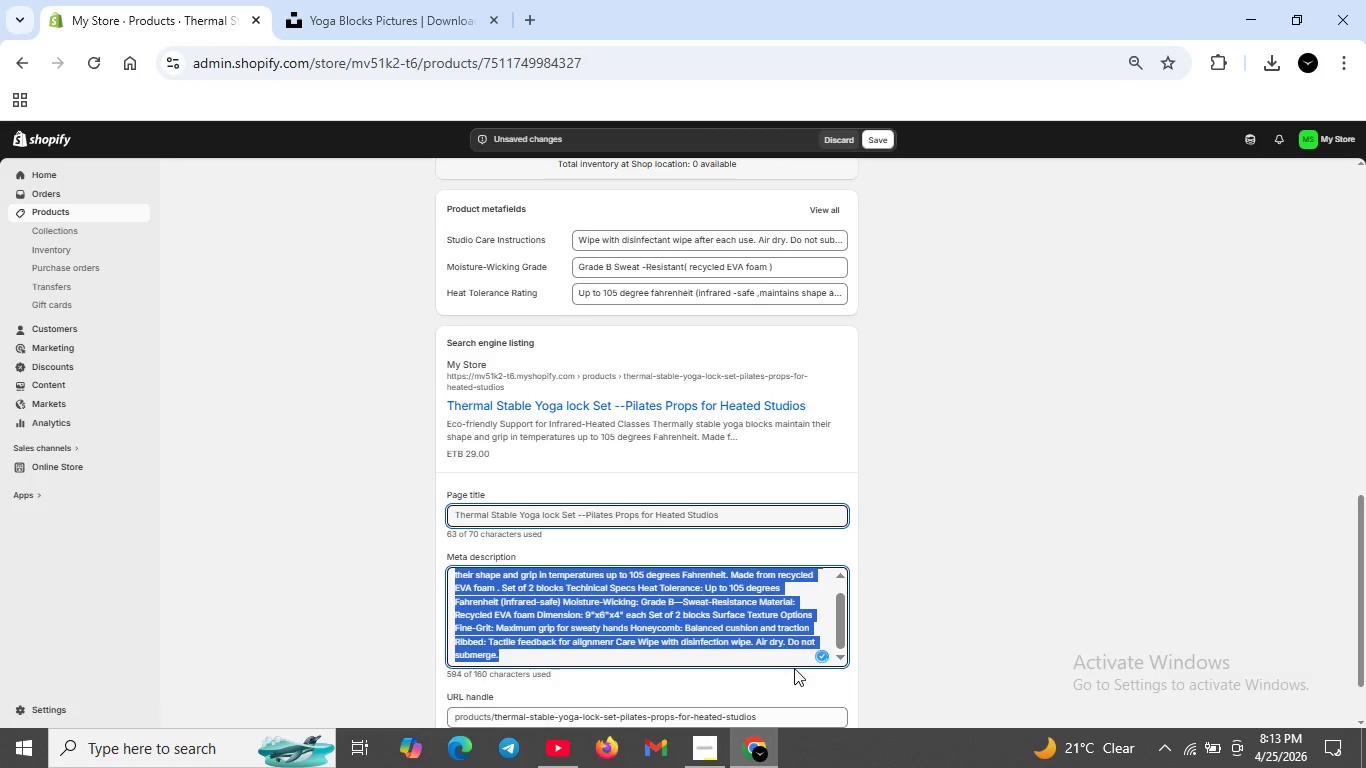 
key(Backspace)
type(Thermal-stable yoga- block set for hot pilates. Soft , medu)
key(Backspace)
type(ium, or firm density .Fine-grit, honey )
key(Backspace)
type(comb, or ribbed texture.Infrared -sfa)
key(Backspace)
key(Backspace)
type(afe recycled EVA foam.Set of 2)
 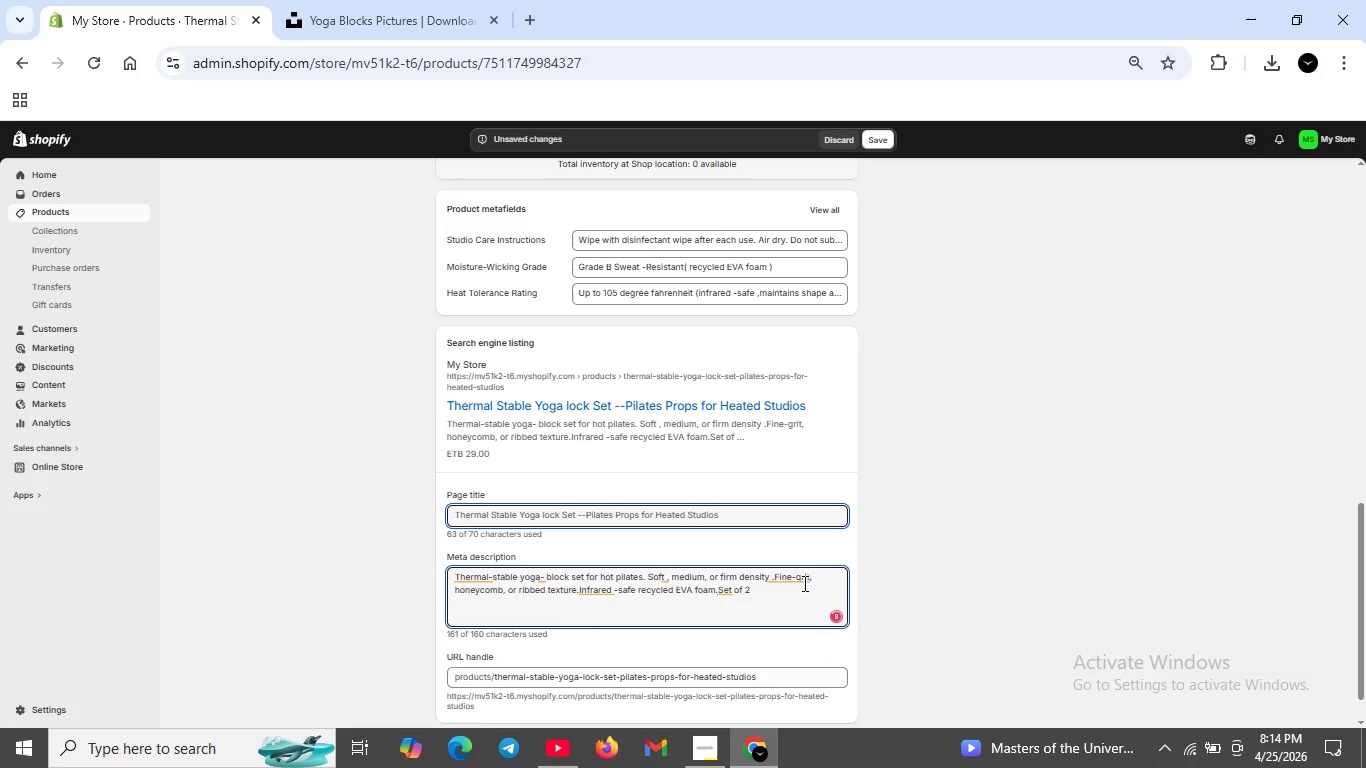 
left_click([799, 581])
 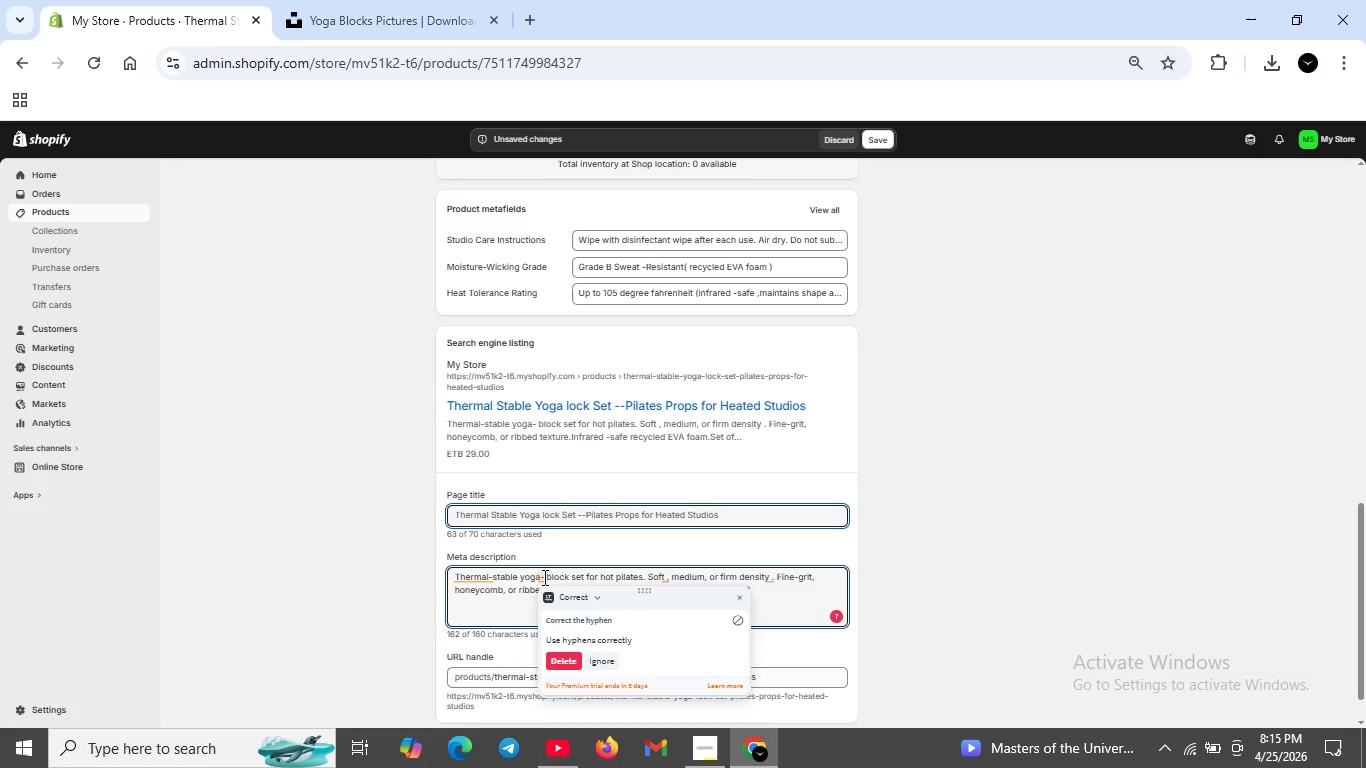 
left_click([563, 653])
 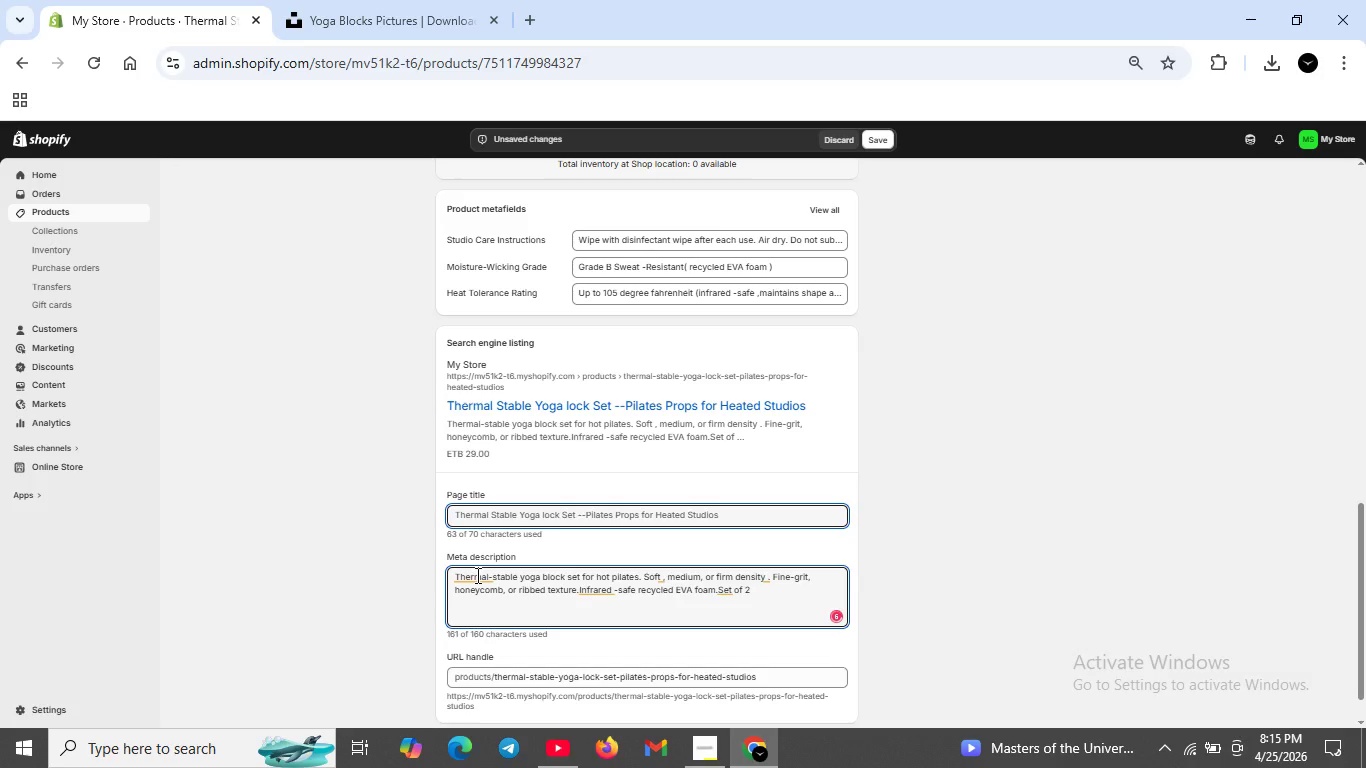 
left_click([476, 575])
 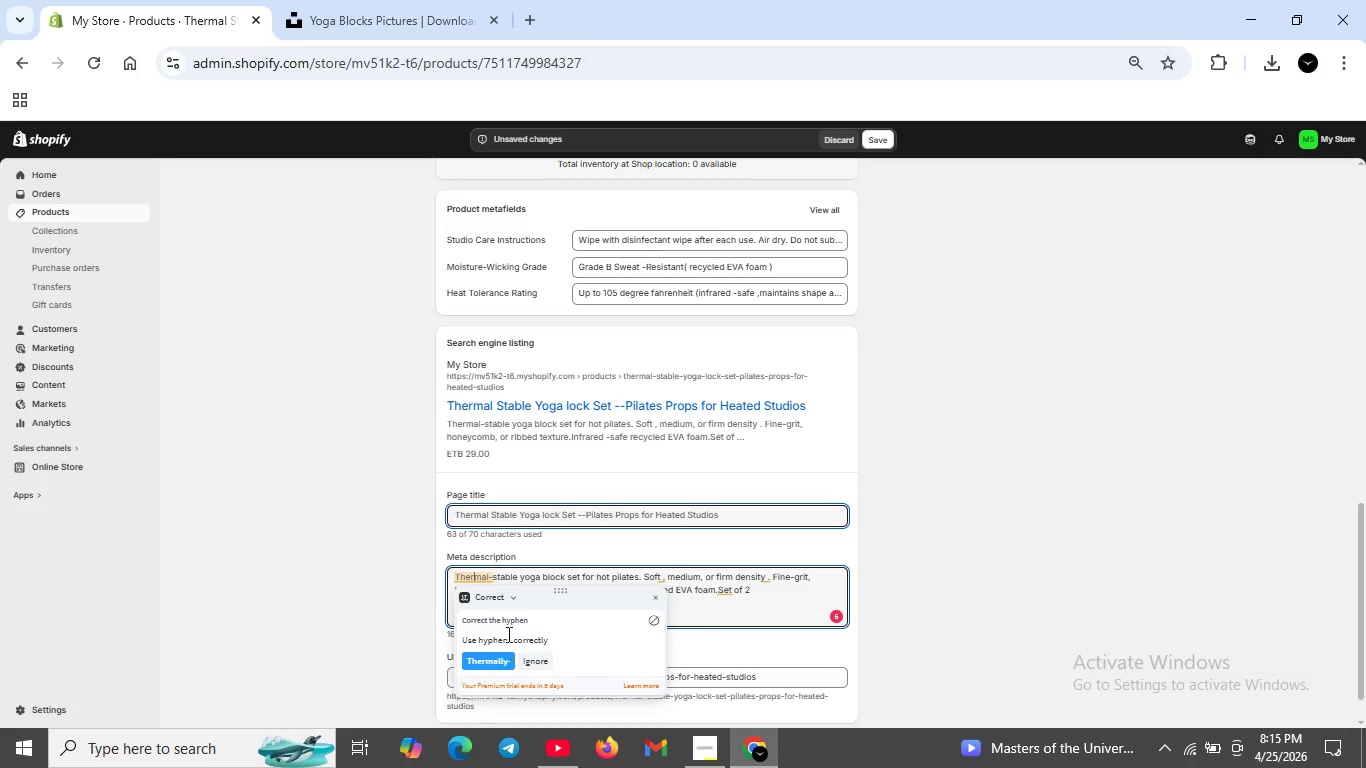 
left_click([525, 573])
 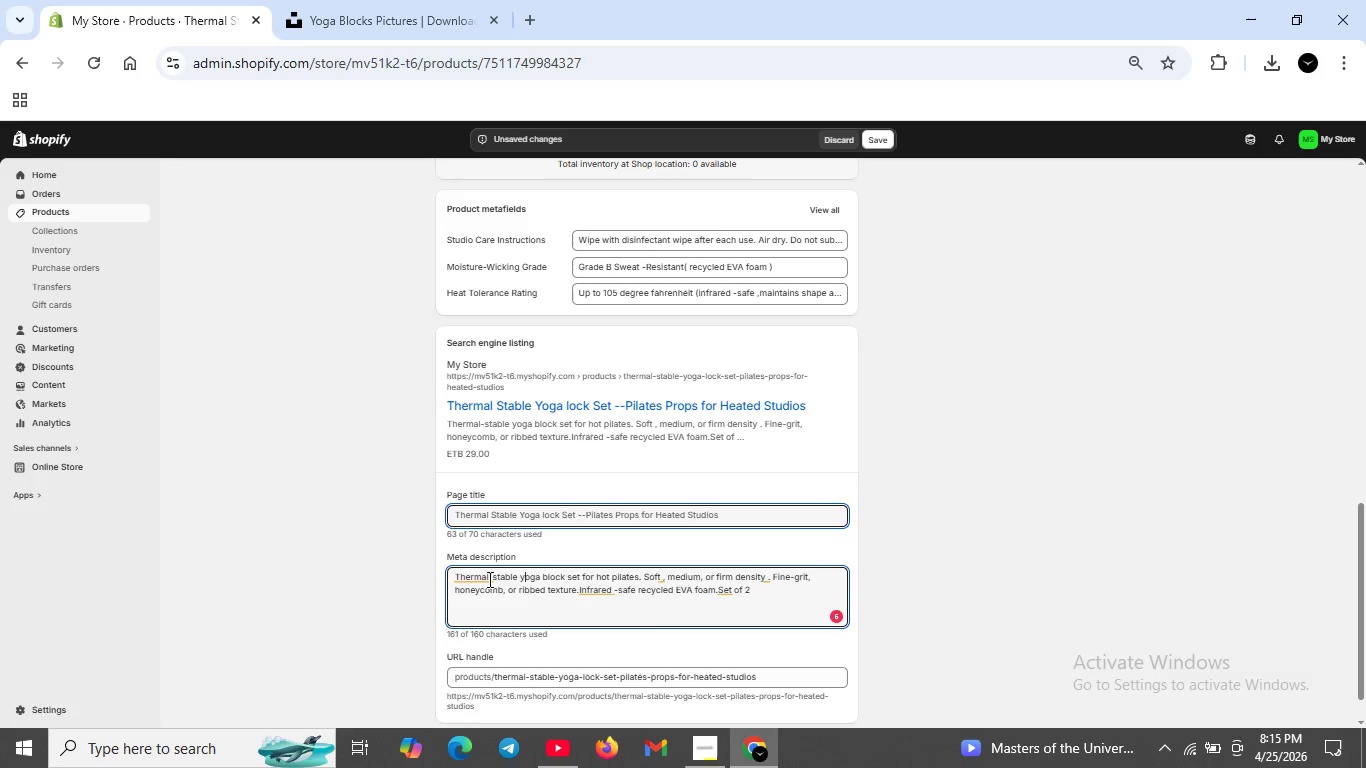 
left_click([488, 579])
 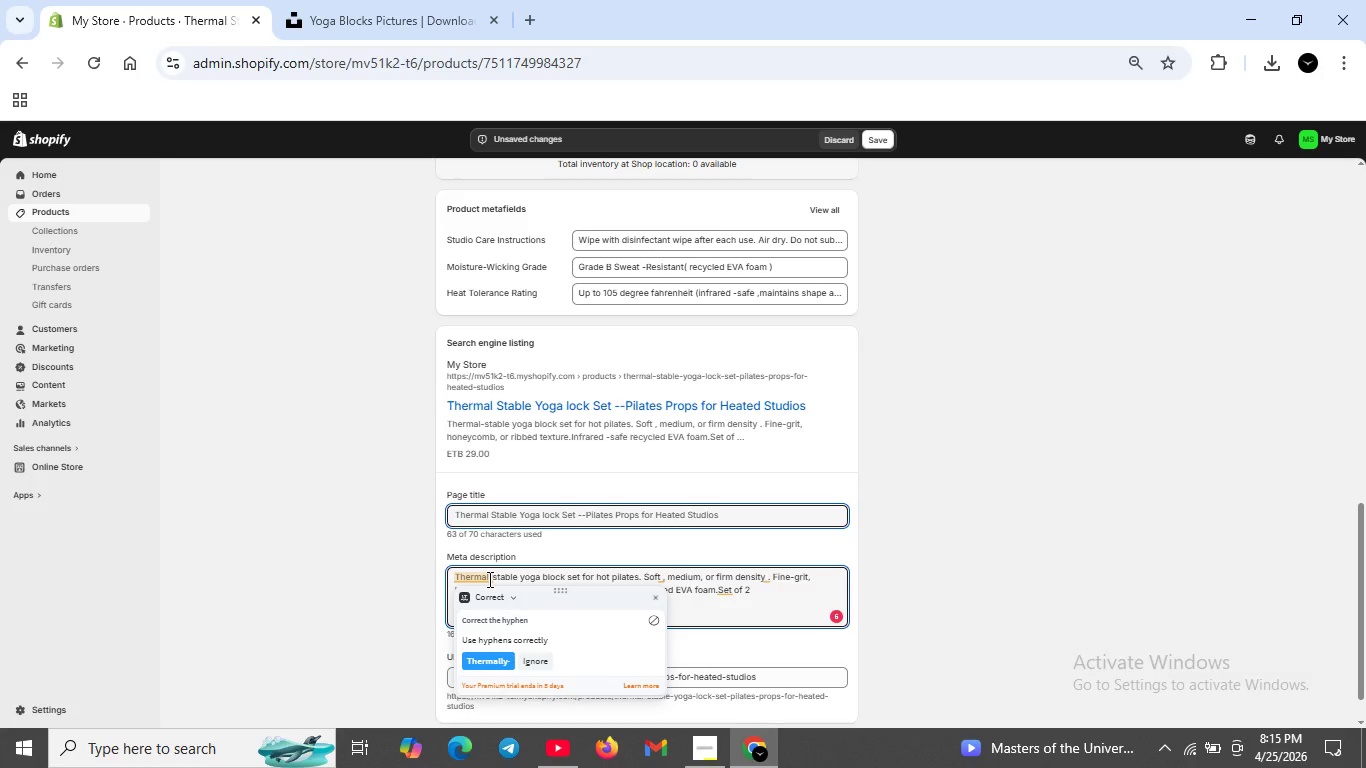 
key(Space)
 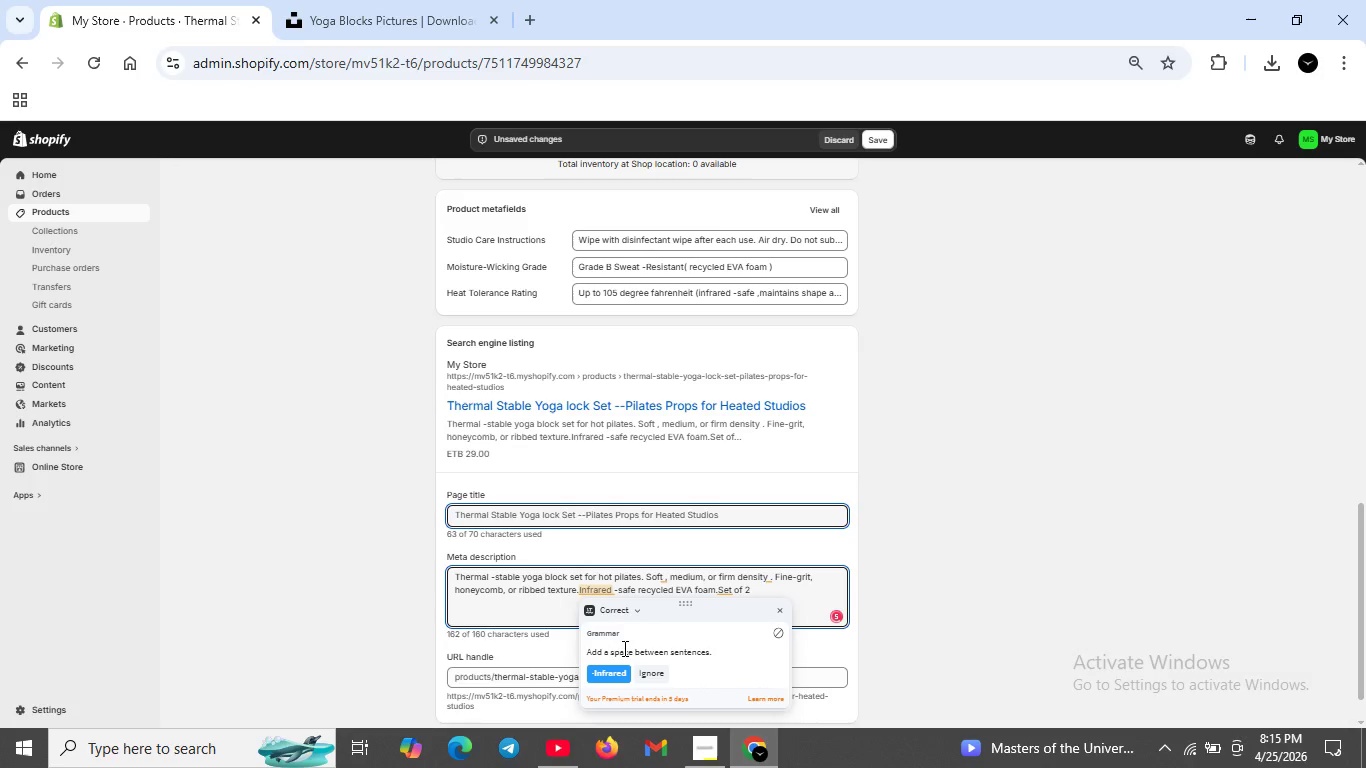 
left_click([603, 670])
 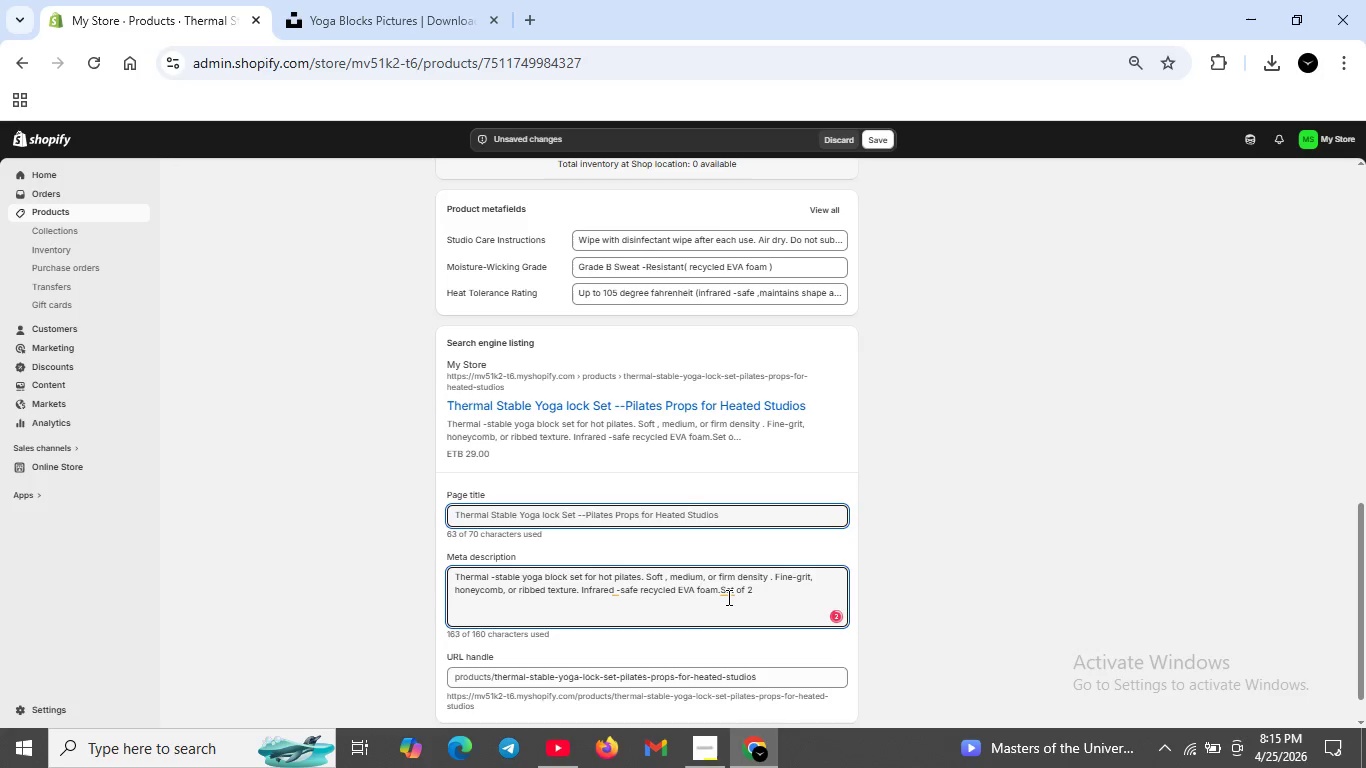 
left_click([727, 596])
 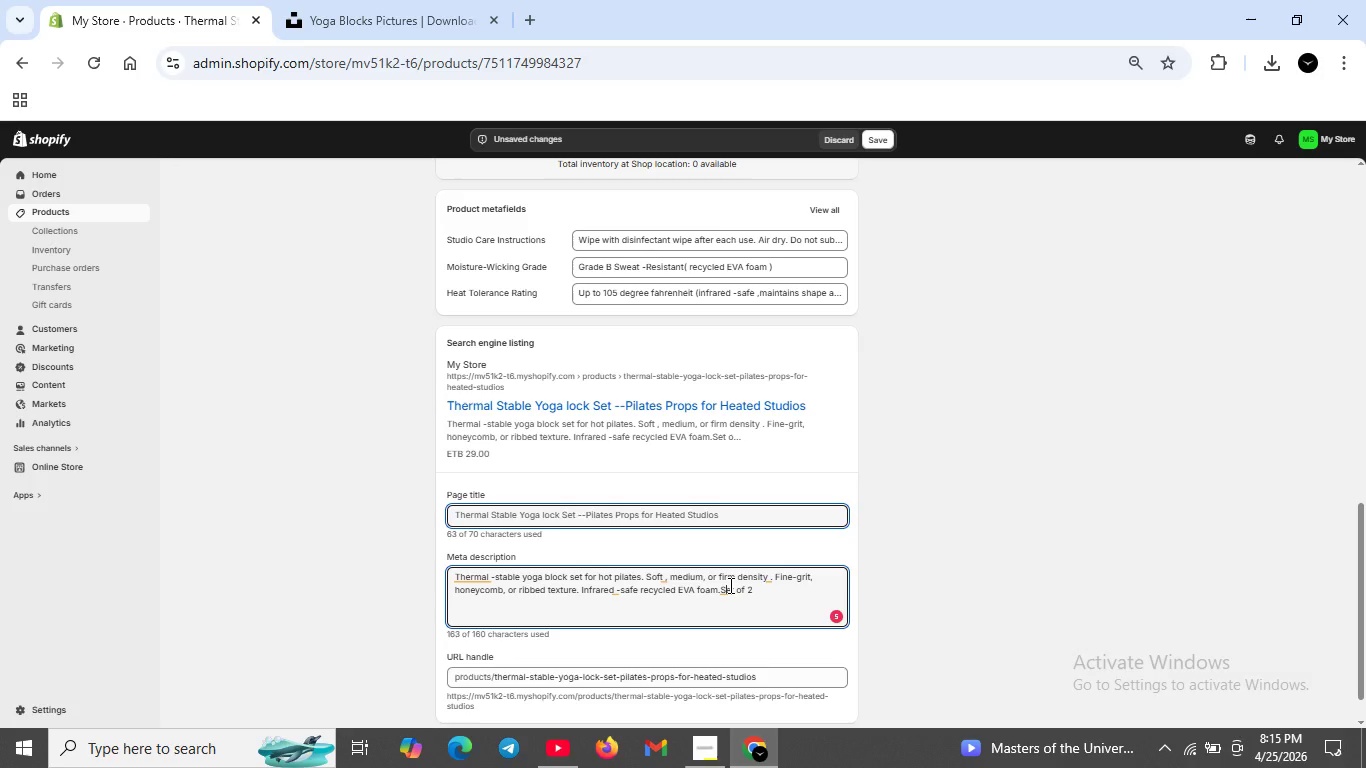 
left_click([729, 585])
 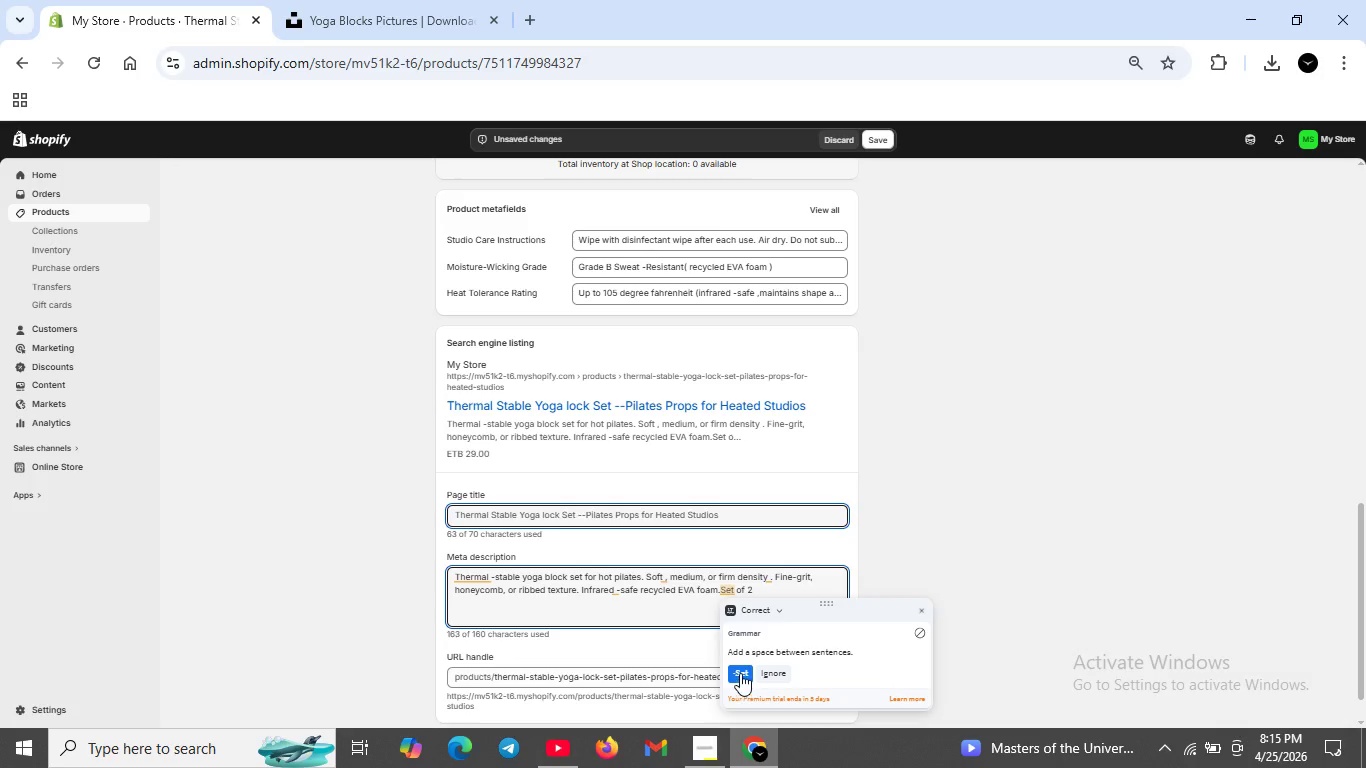 
left_click([740, 672])
 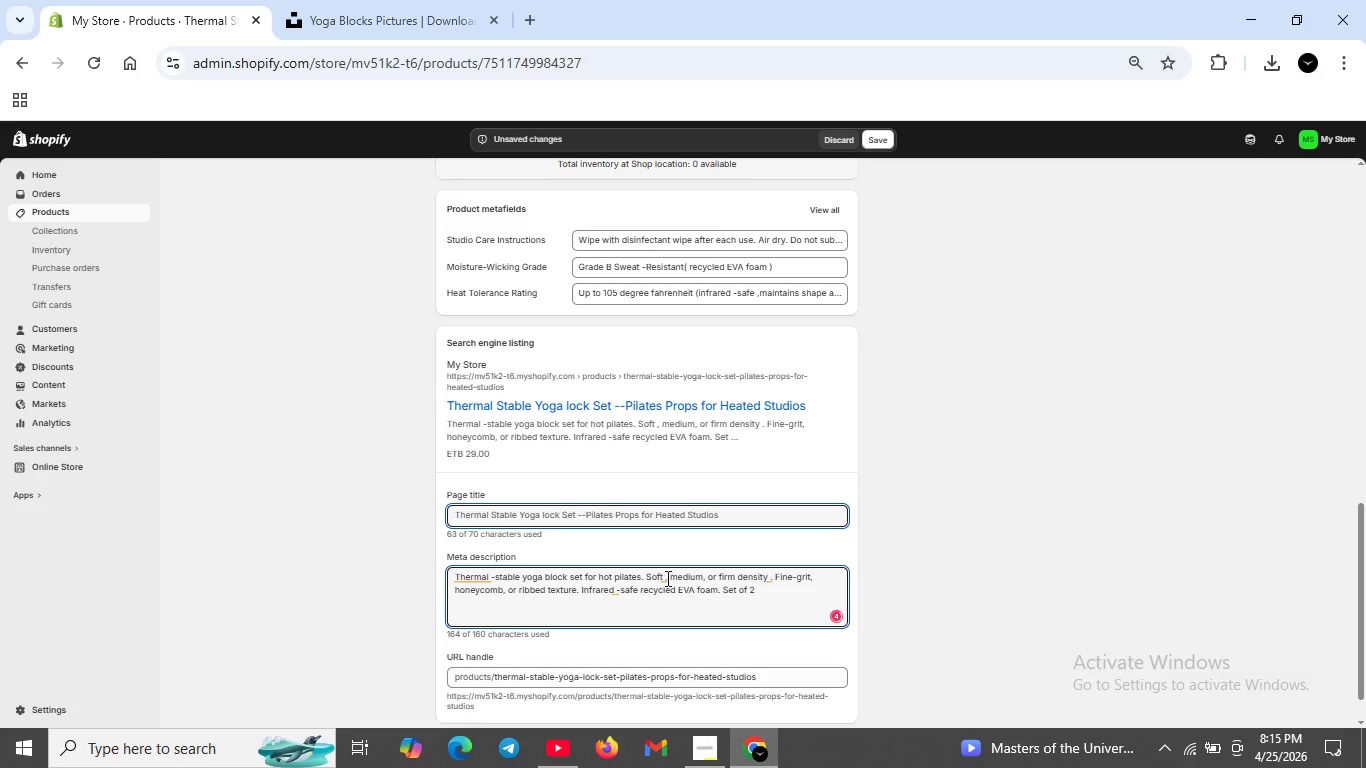 
left_click([665, 577])
 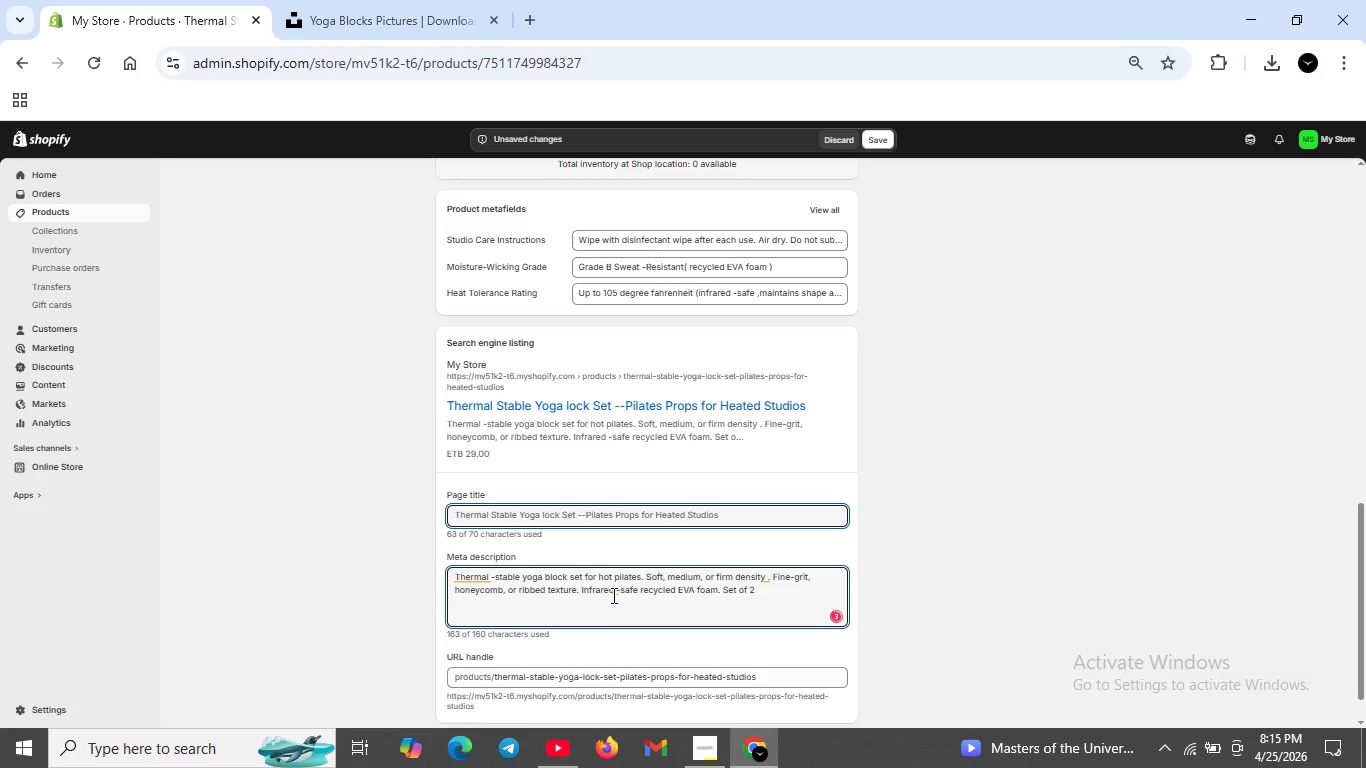 
left_click([615, 594])
 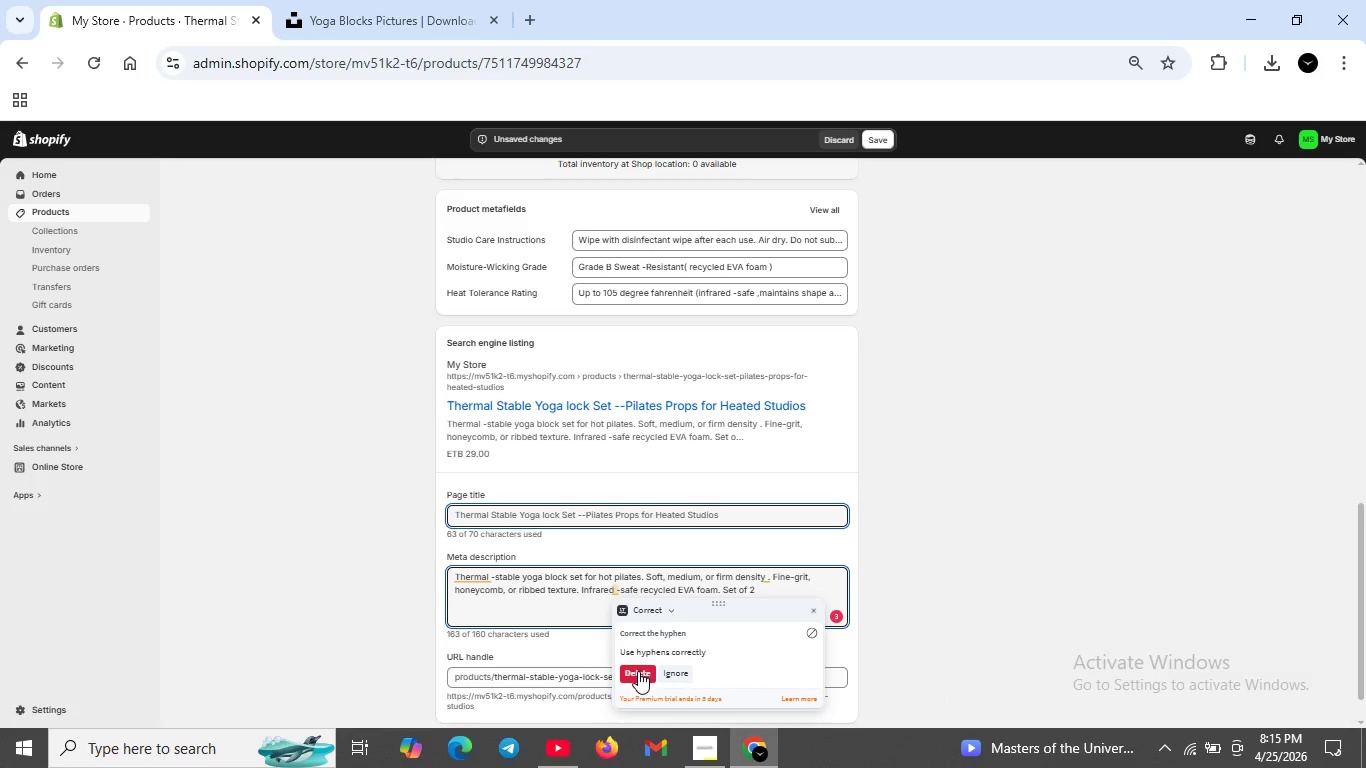 
left_click([638, 671])
 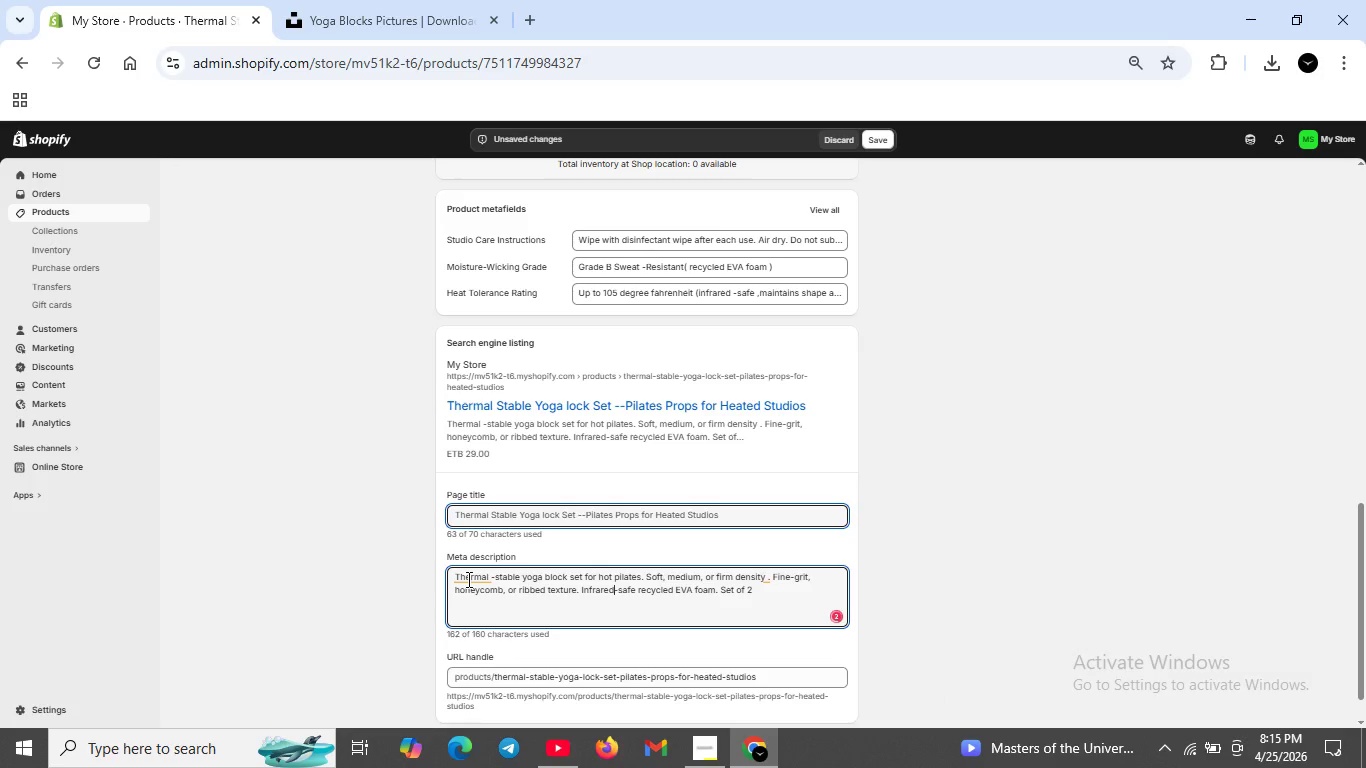 
left_click([467, 579])
 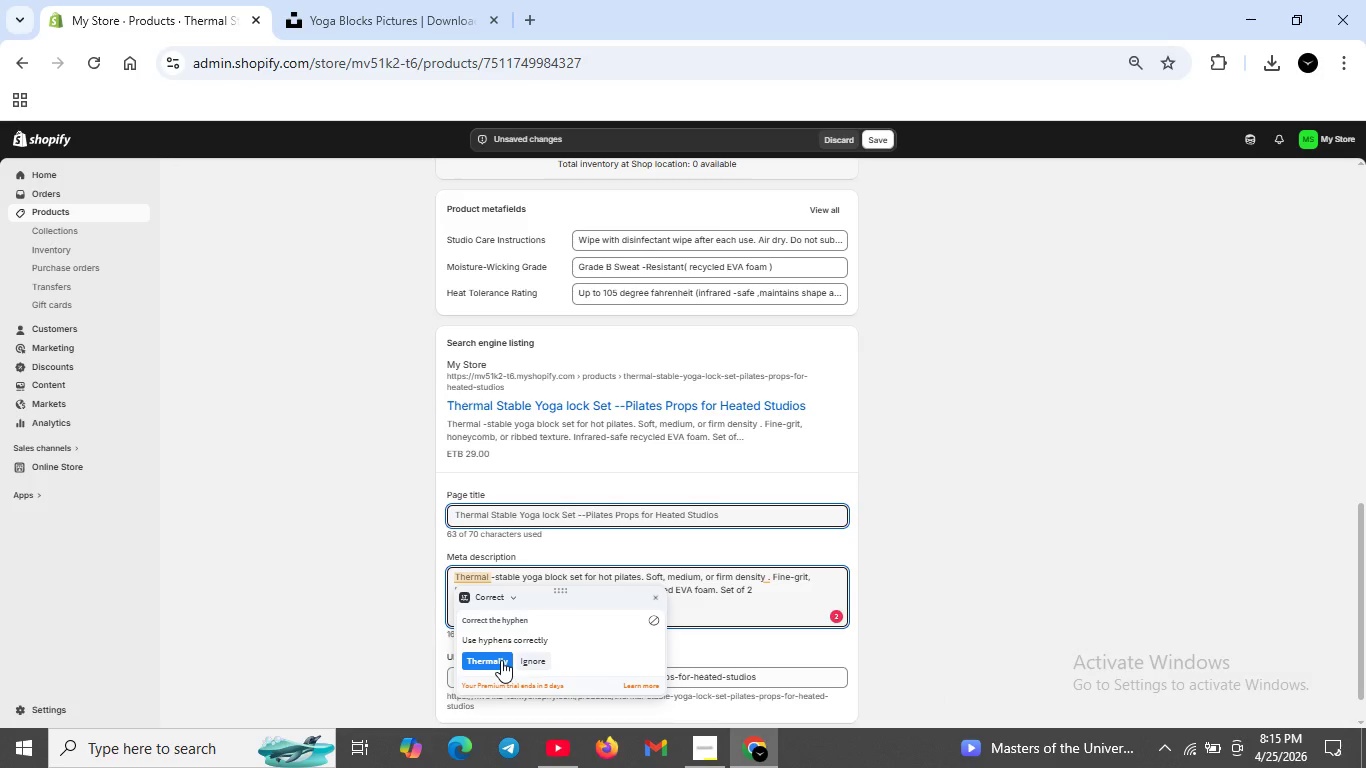 
left_click([501, 660])
 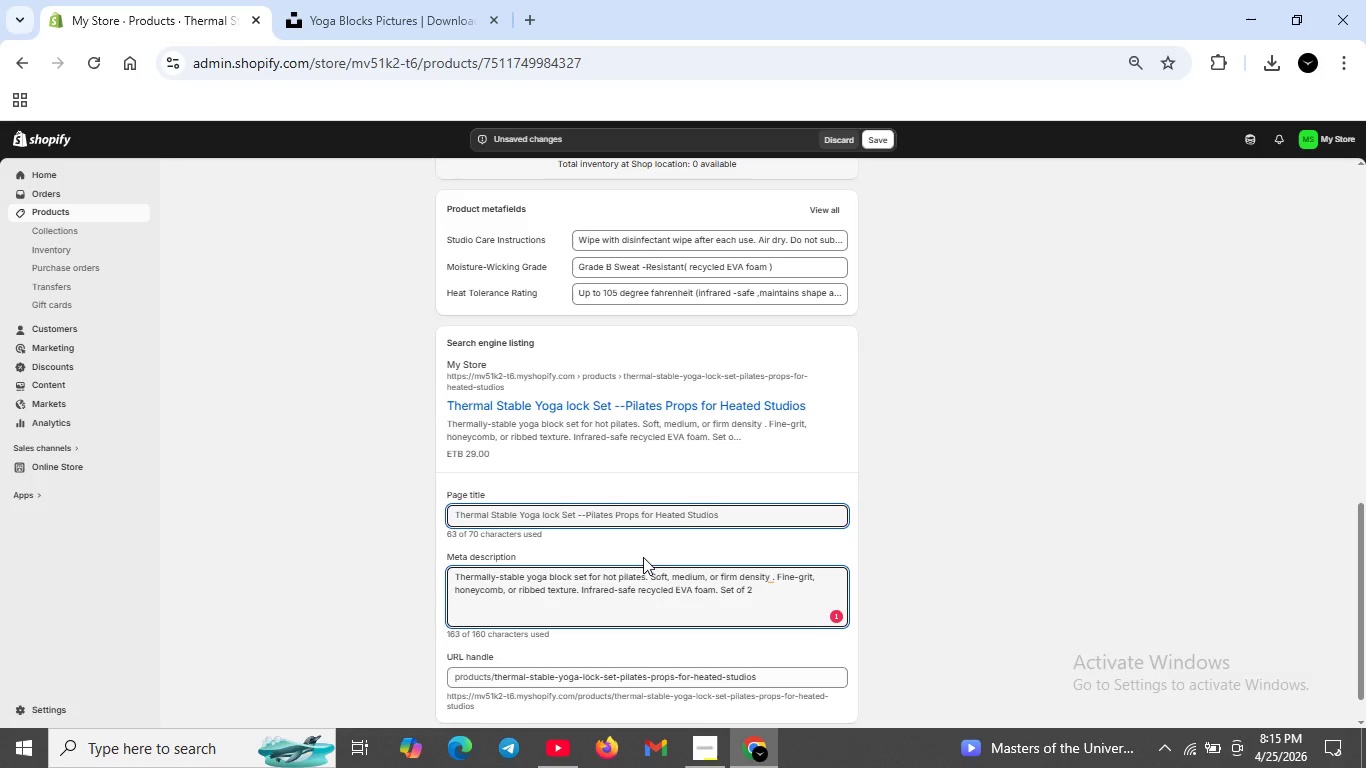 
left_click([838, 621])
 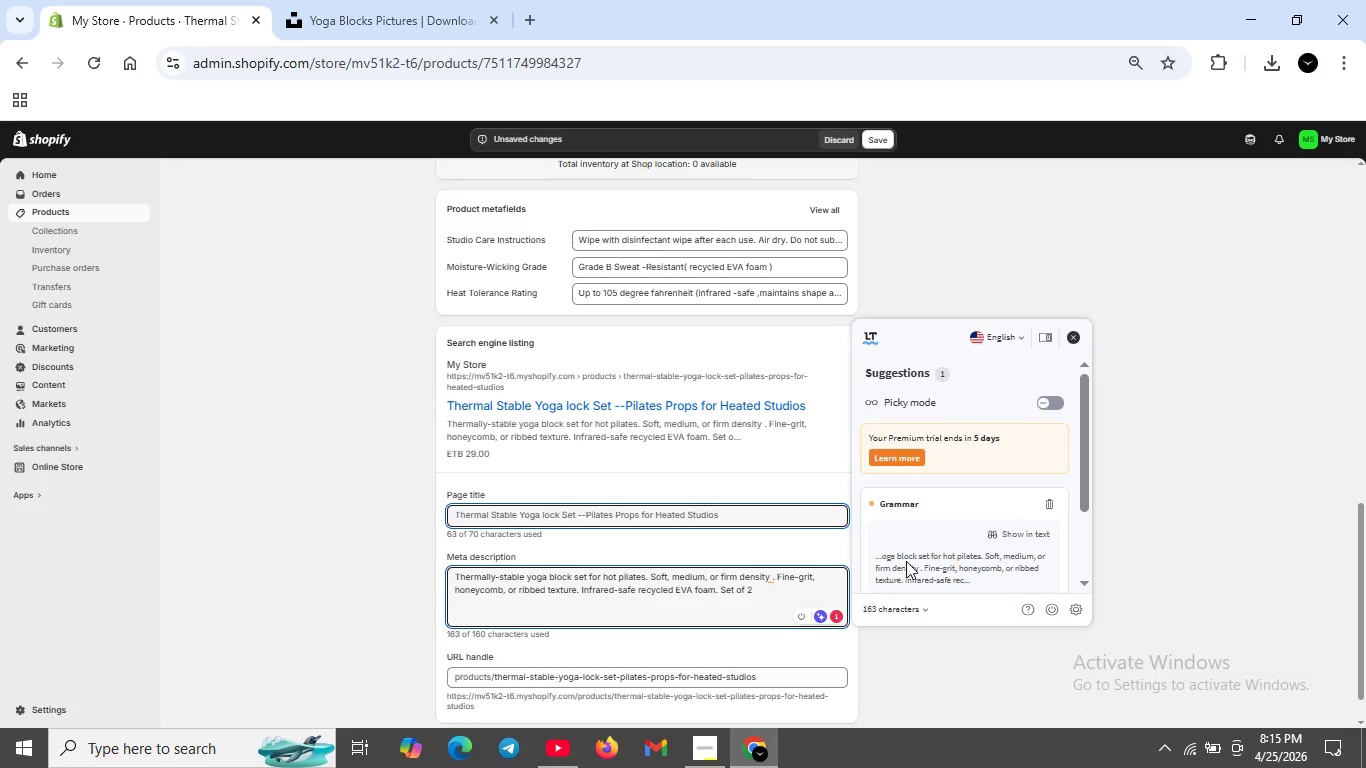 
scroll: coordinate [909, 560], scroll_direction: down, amount: 2.0
 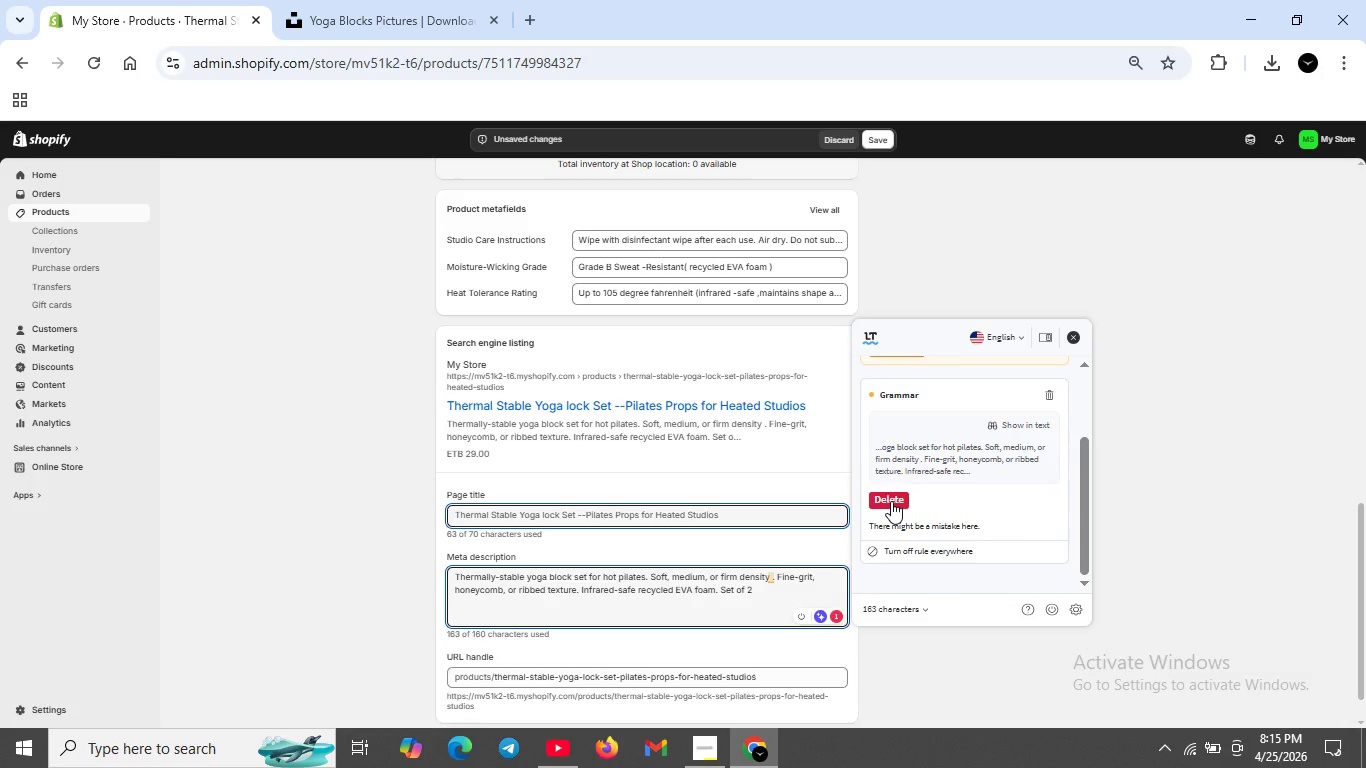 
left_click([891, 496])
 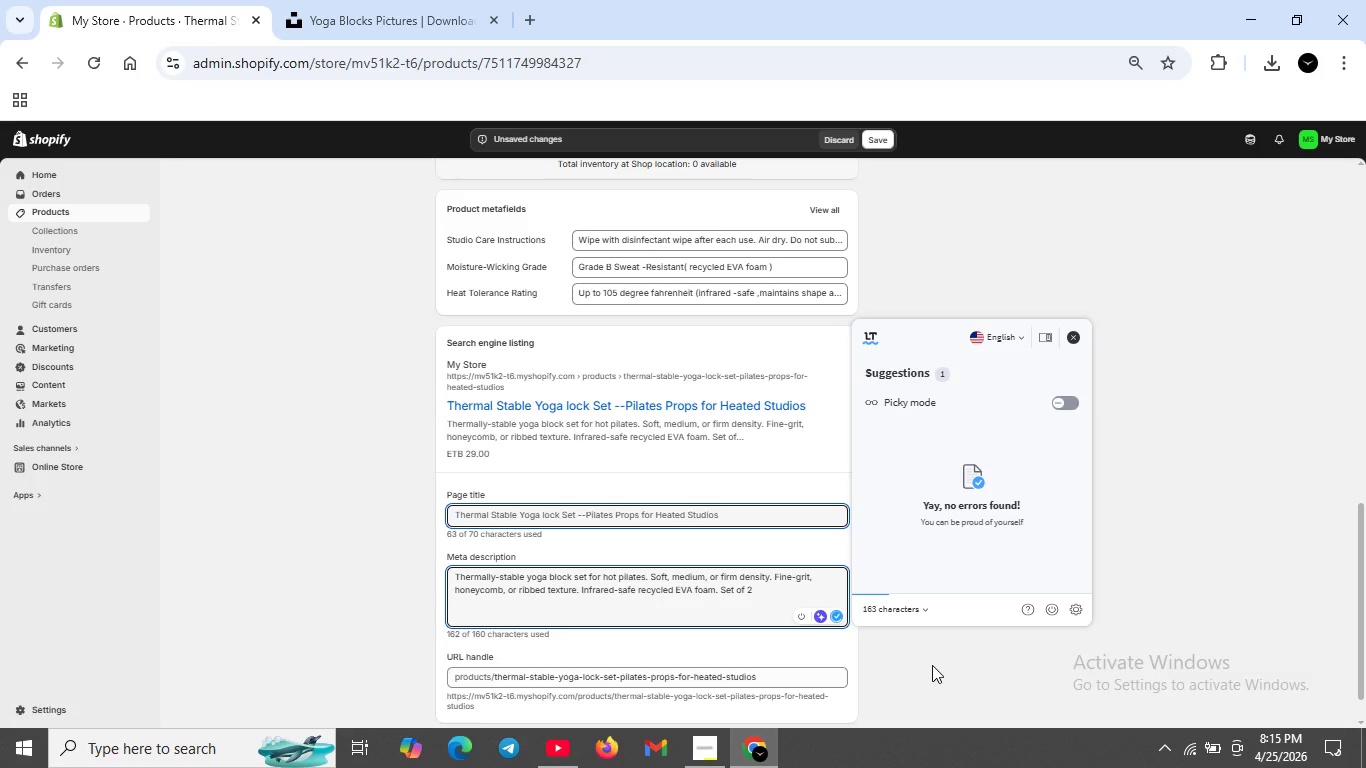 
left_click([932, 665])
 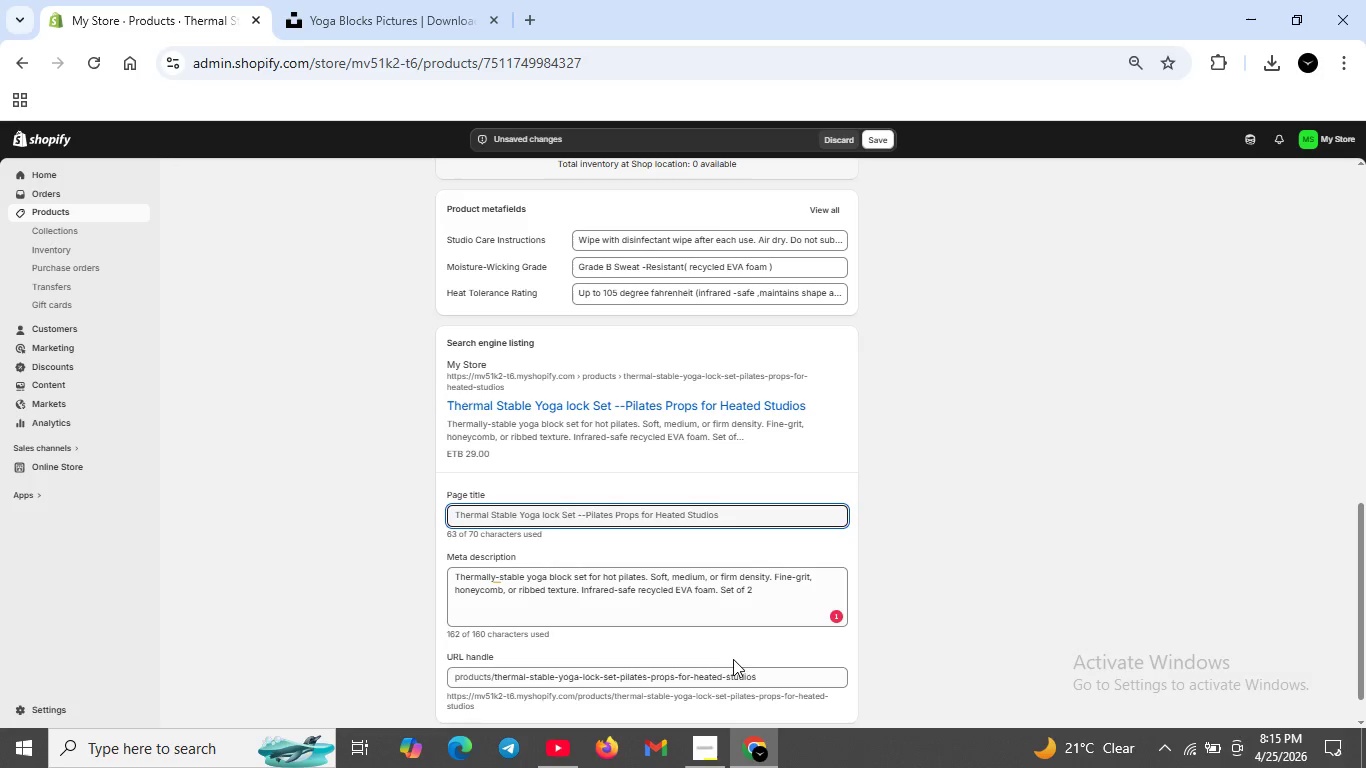 
wait(7.48)
 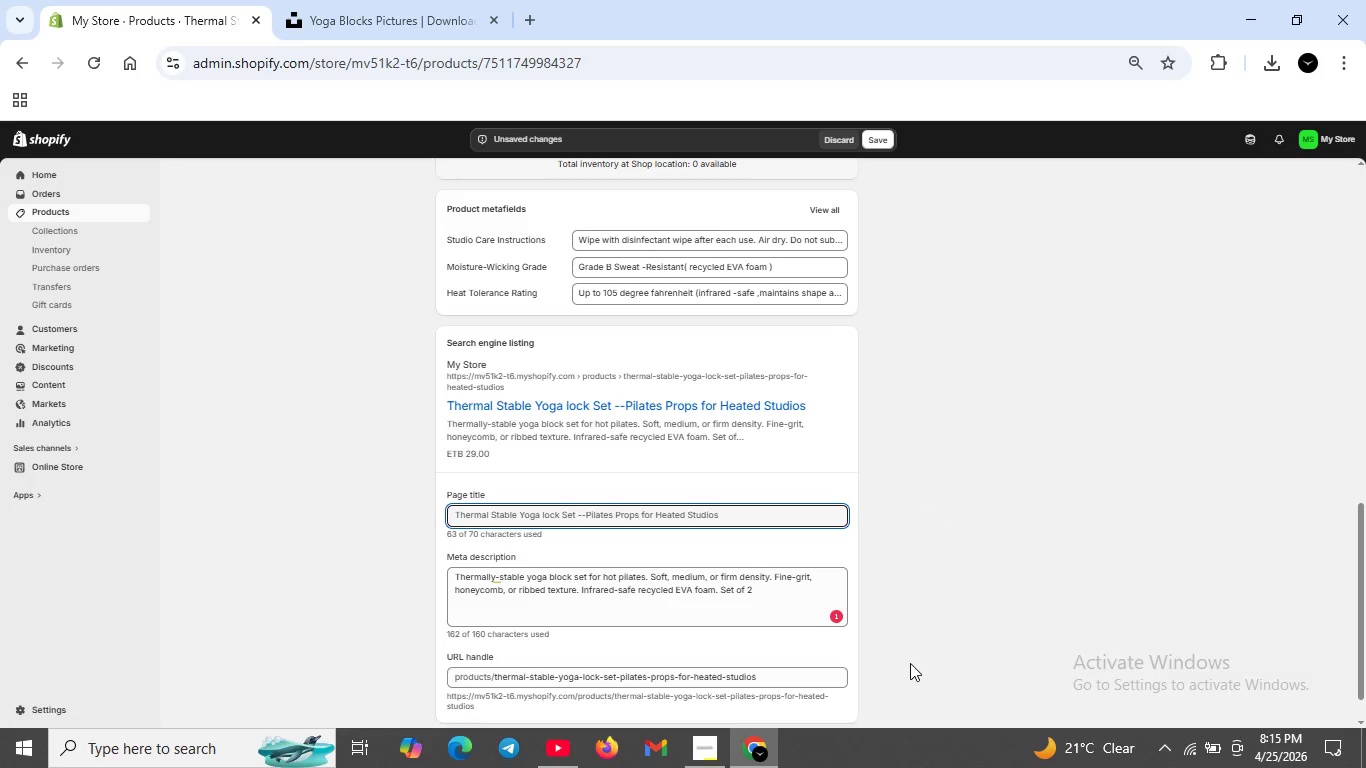 
left_click_drag(start_coordinate=[674, 678], to_coordinate=[760, 676])
 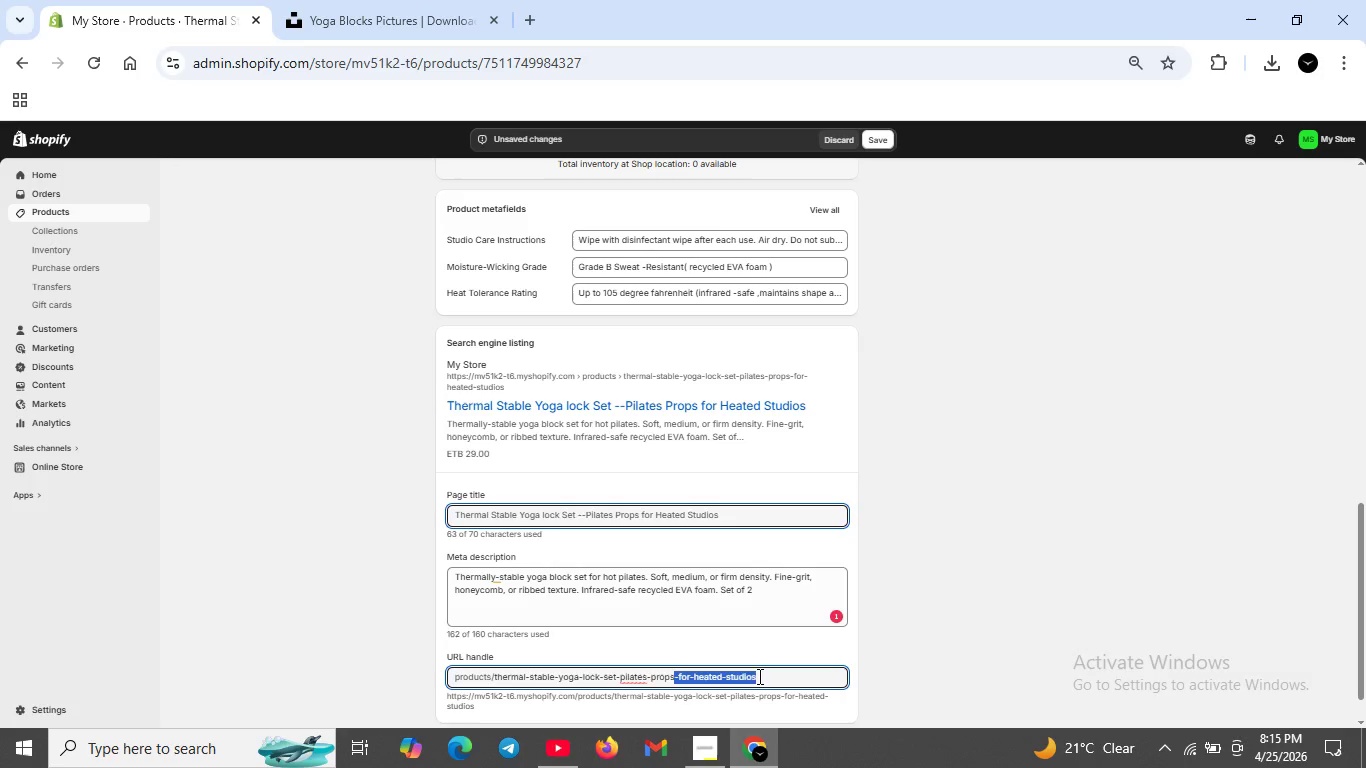 
left_click([894, 670])
 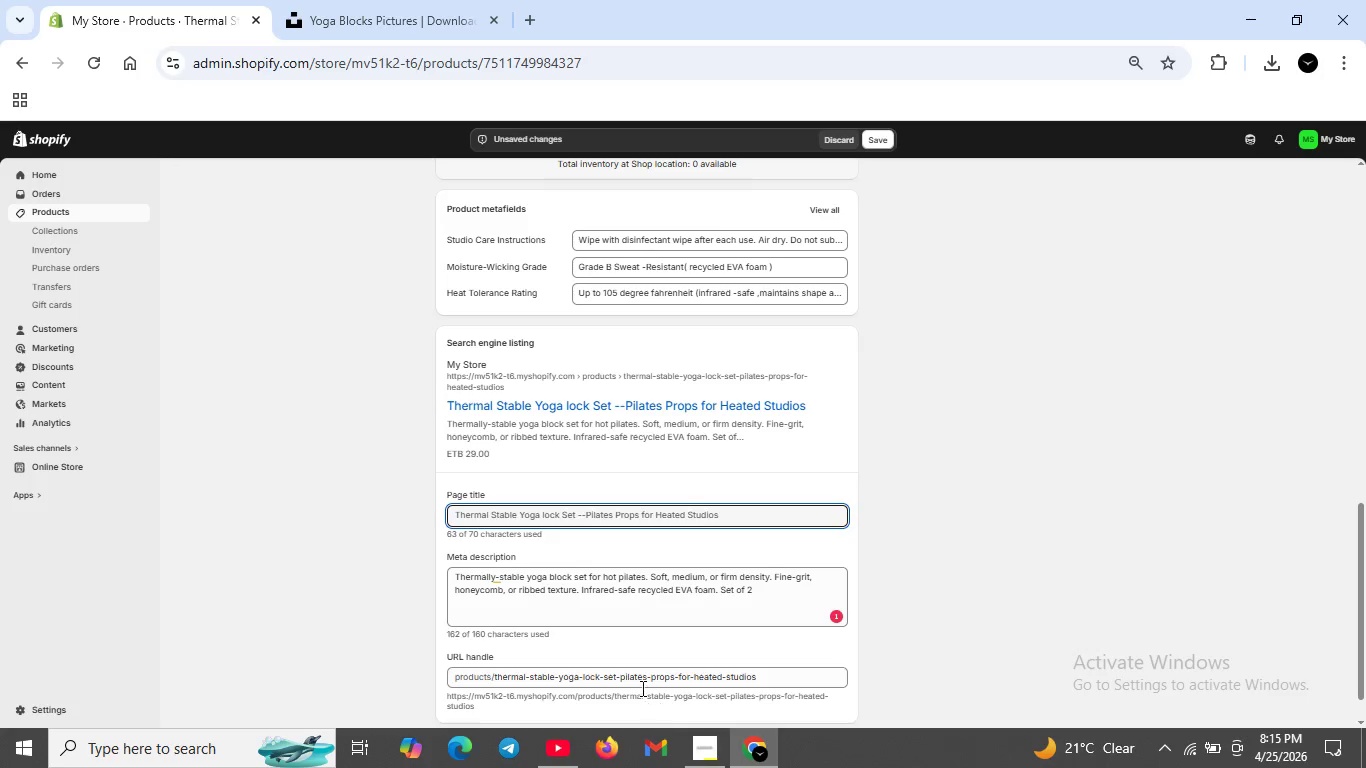 
left_click_drag(start_coordinate=[644, 679], to_coordinate=[758, 673])
 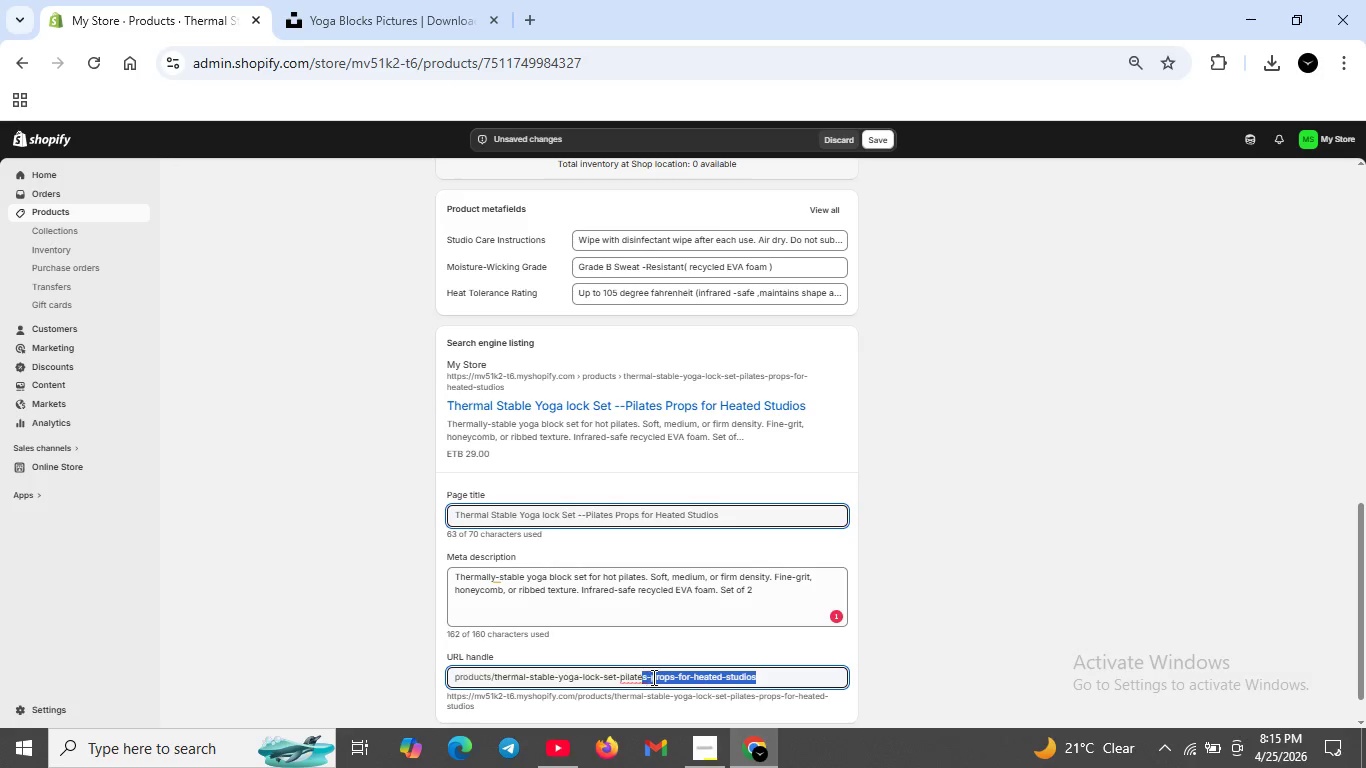 
left_click([652, 677])
 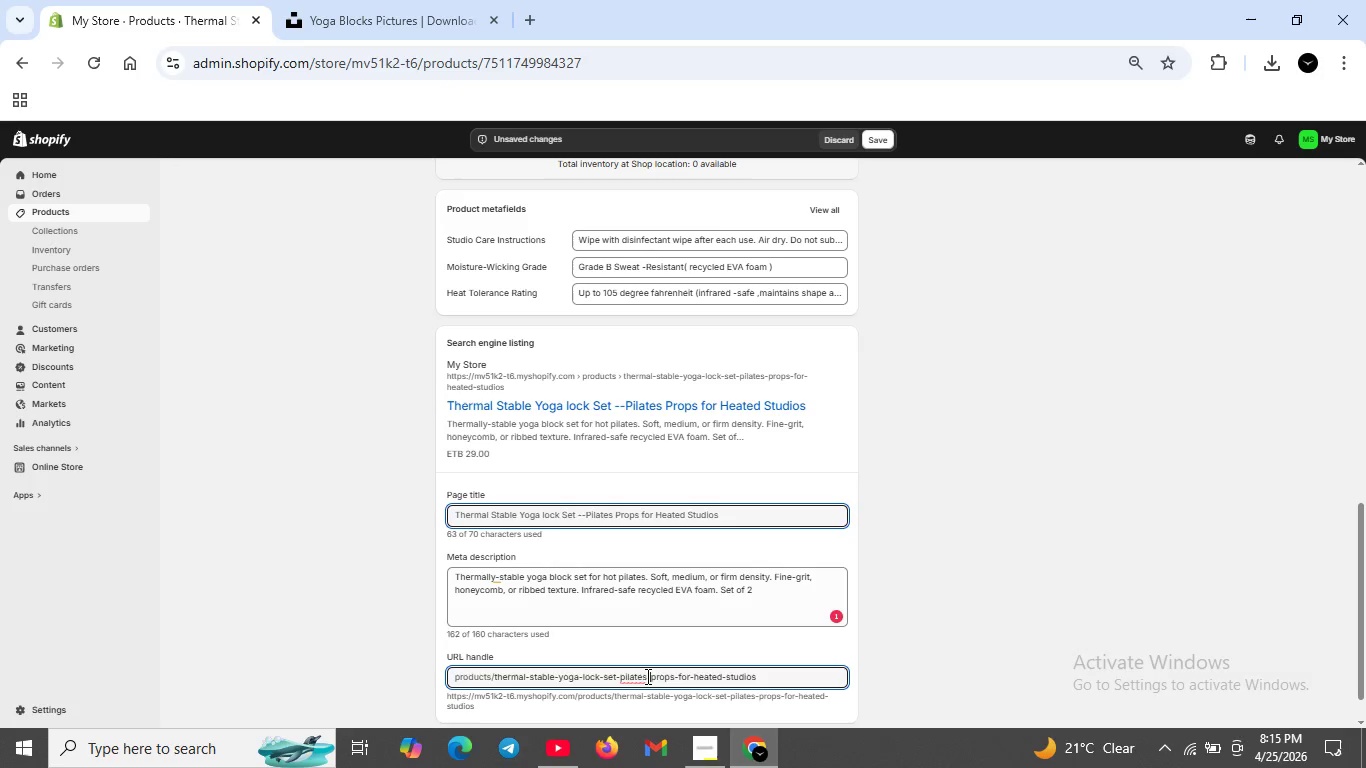 
left_click_drag(start_coordinate=[646, 676], to_coordinate=[767, 679])
 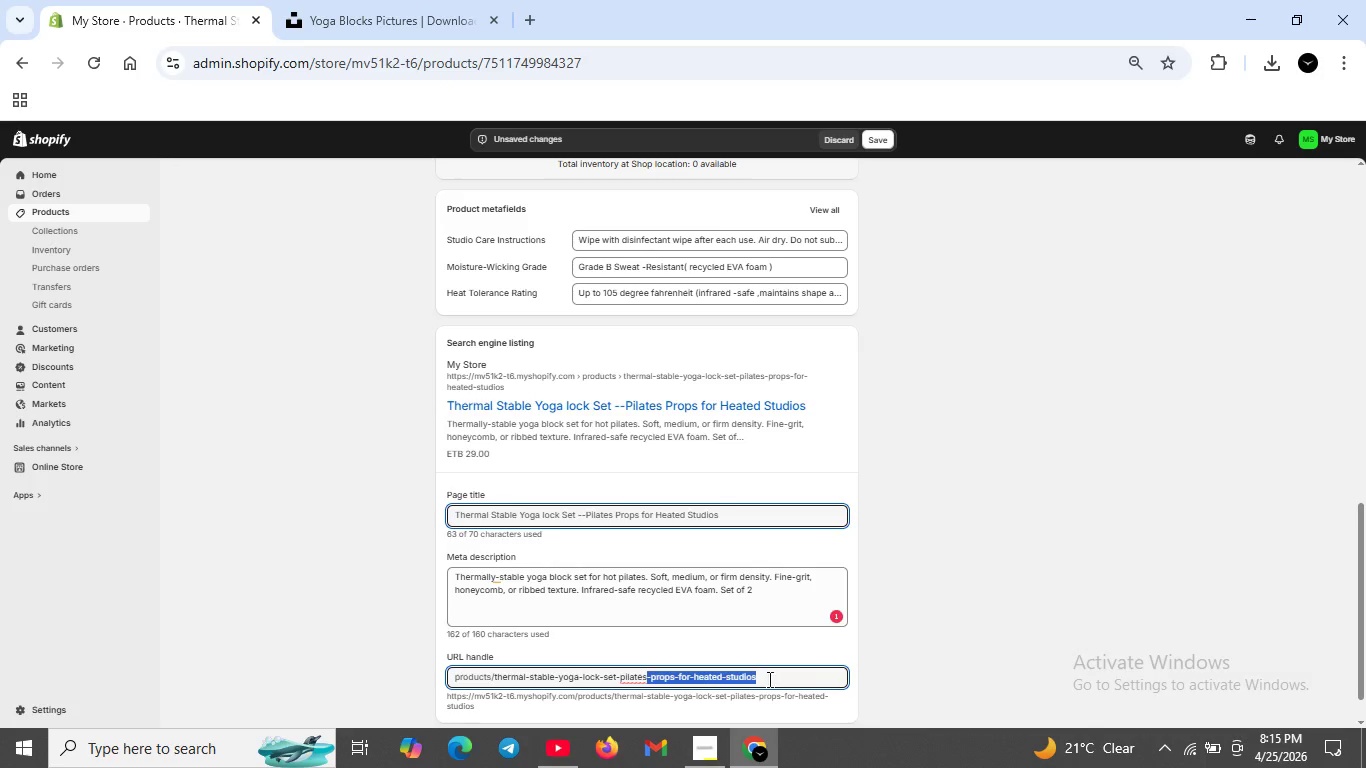 
key(Backspace)
 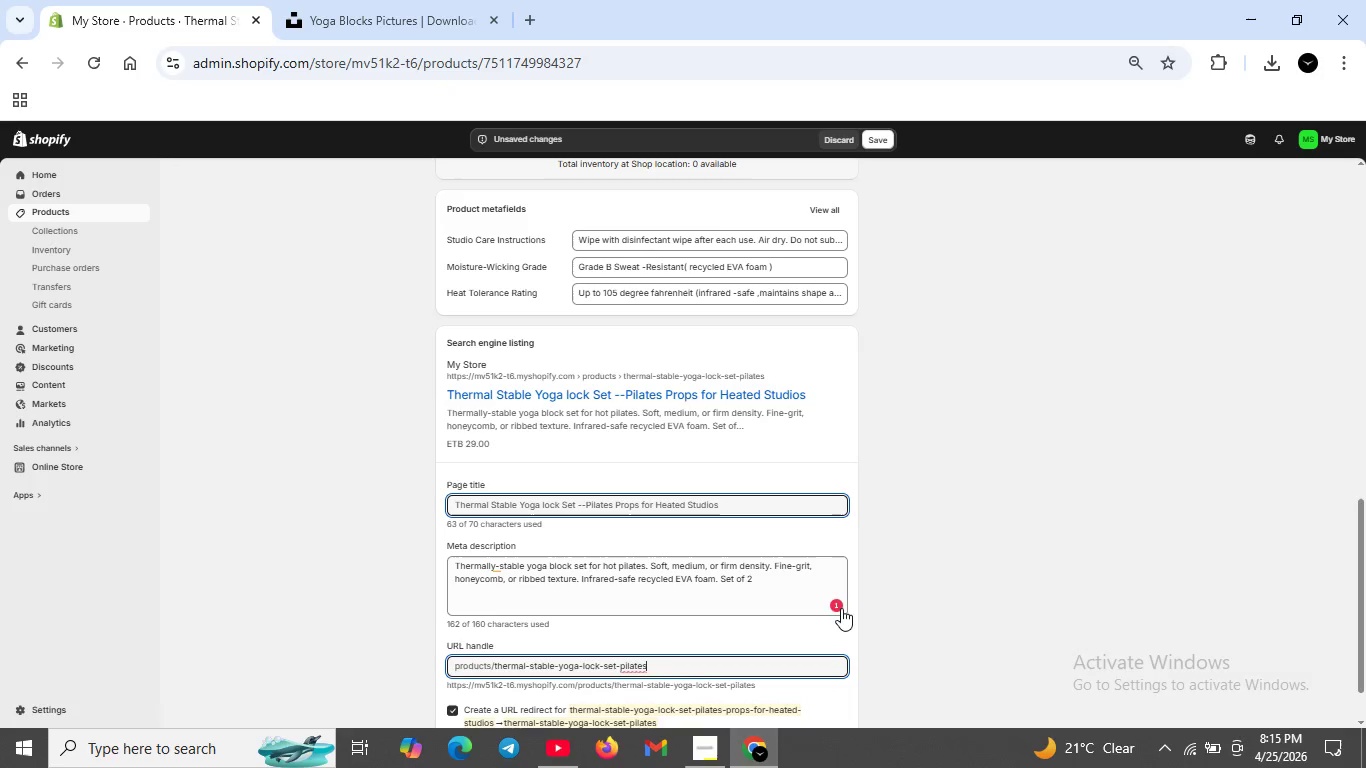 
left_click([839, 606])
 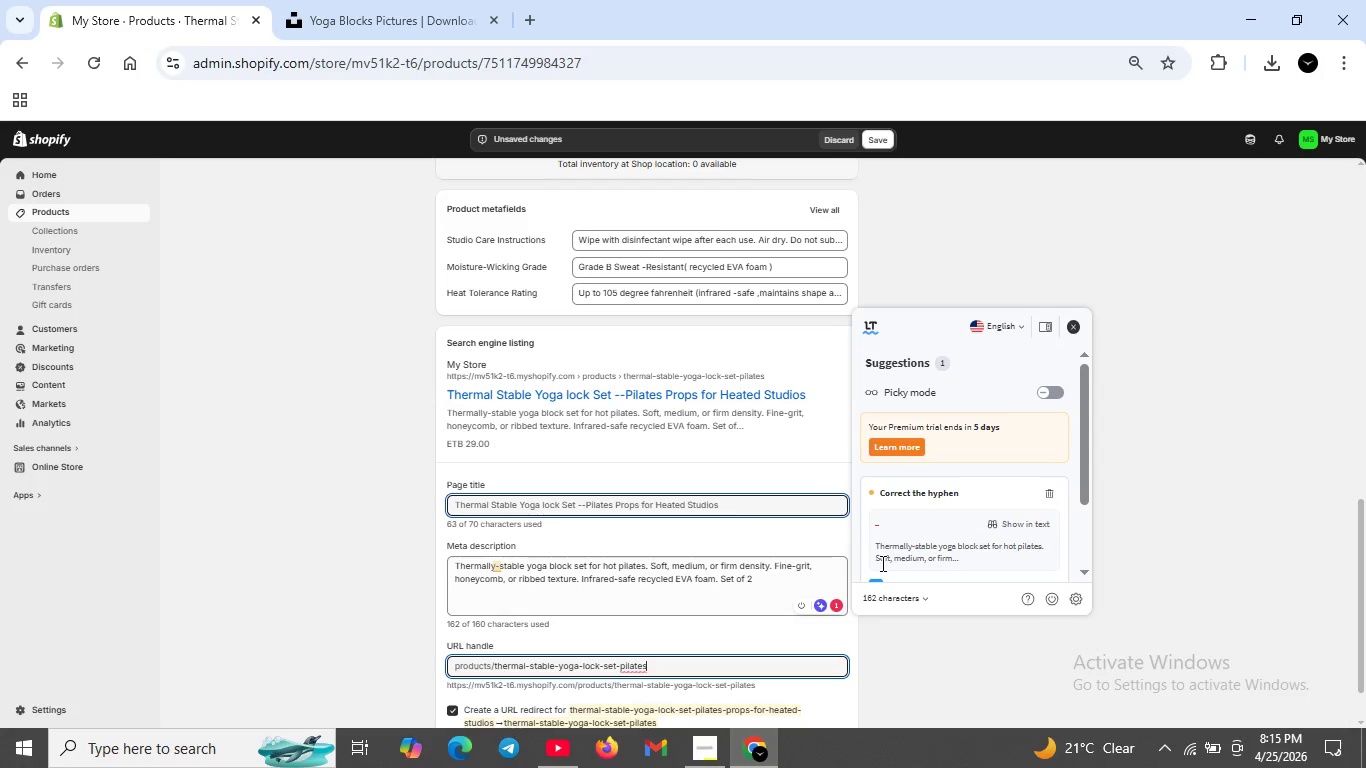 
scroll: coordinate [881, 563], scroll_direction: down, amount: 1.0
 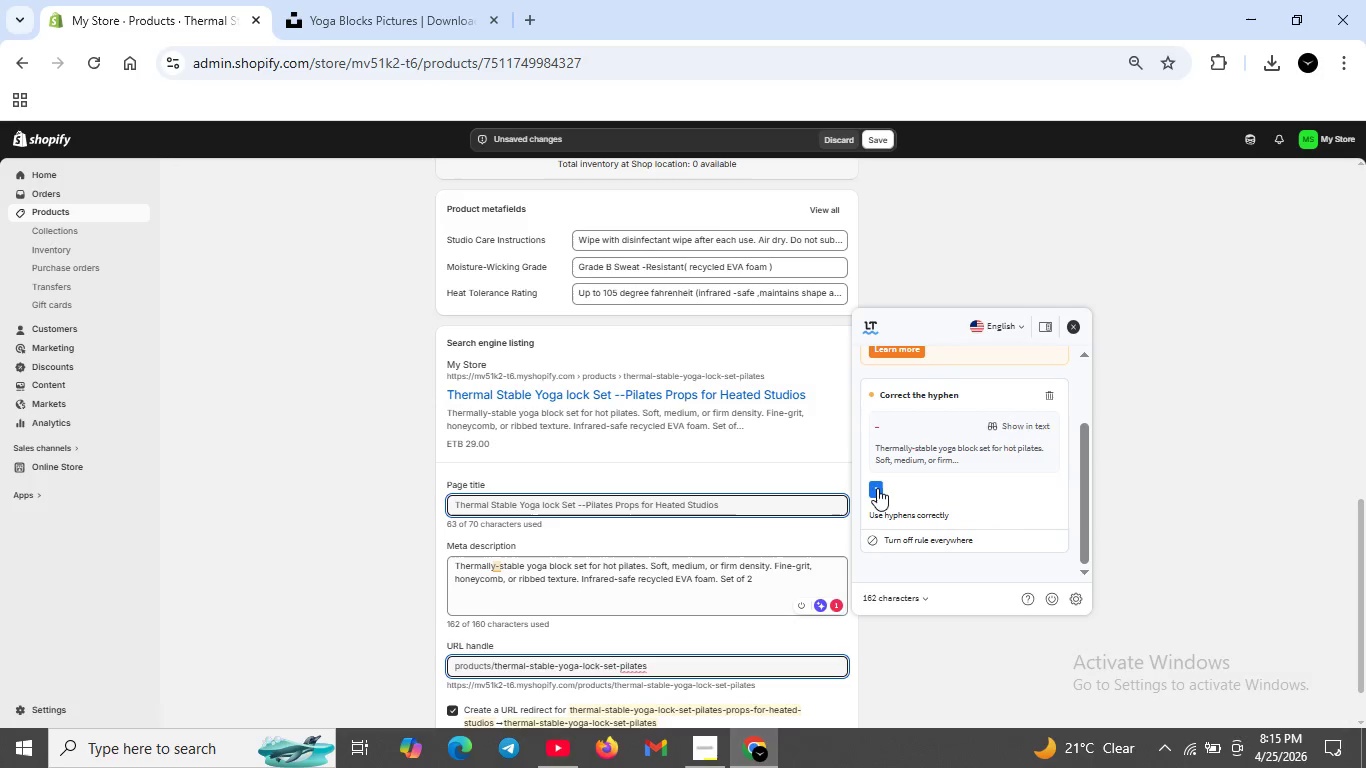 
left_click([876, 486])
 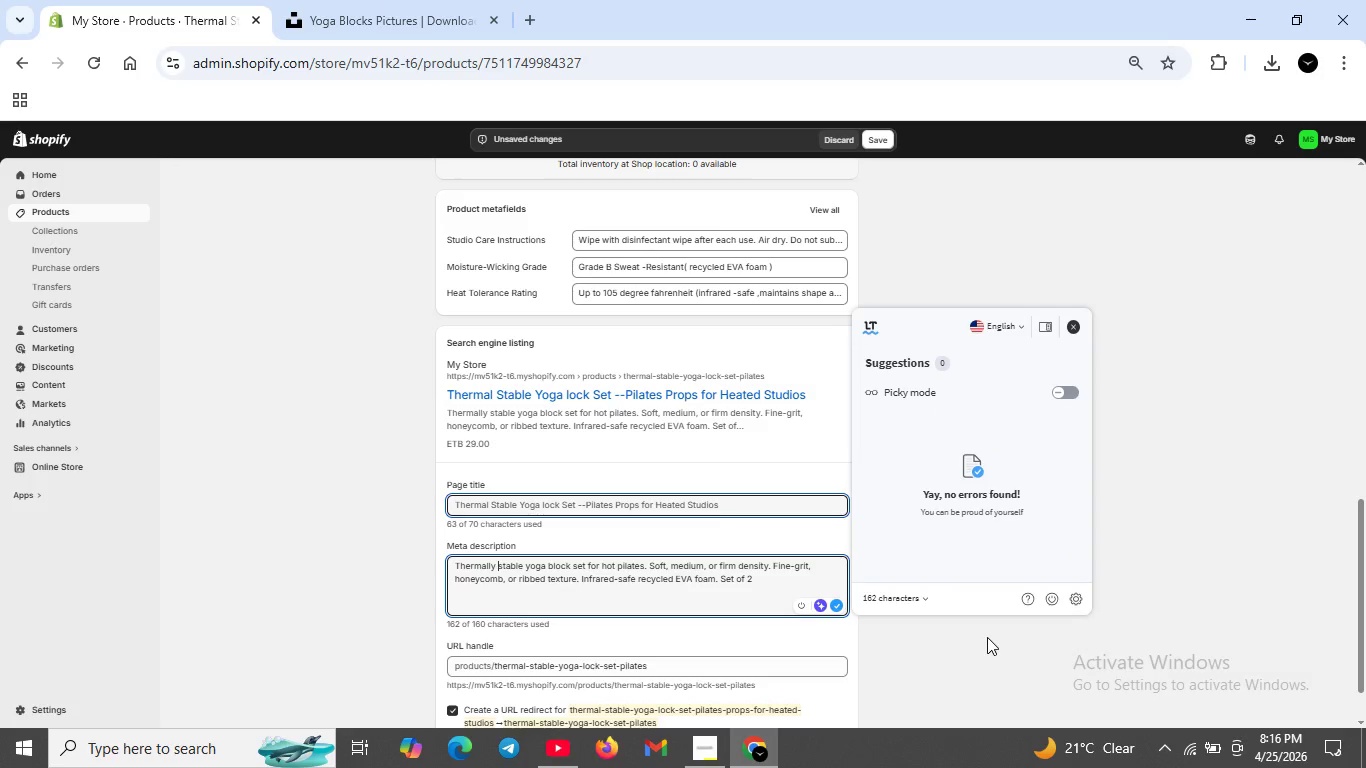 
wait(9.42)
 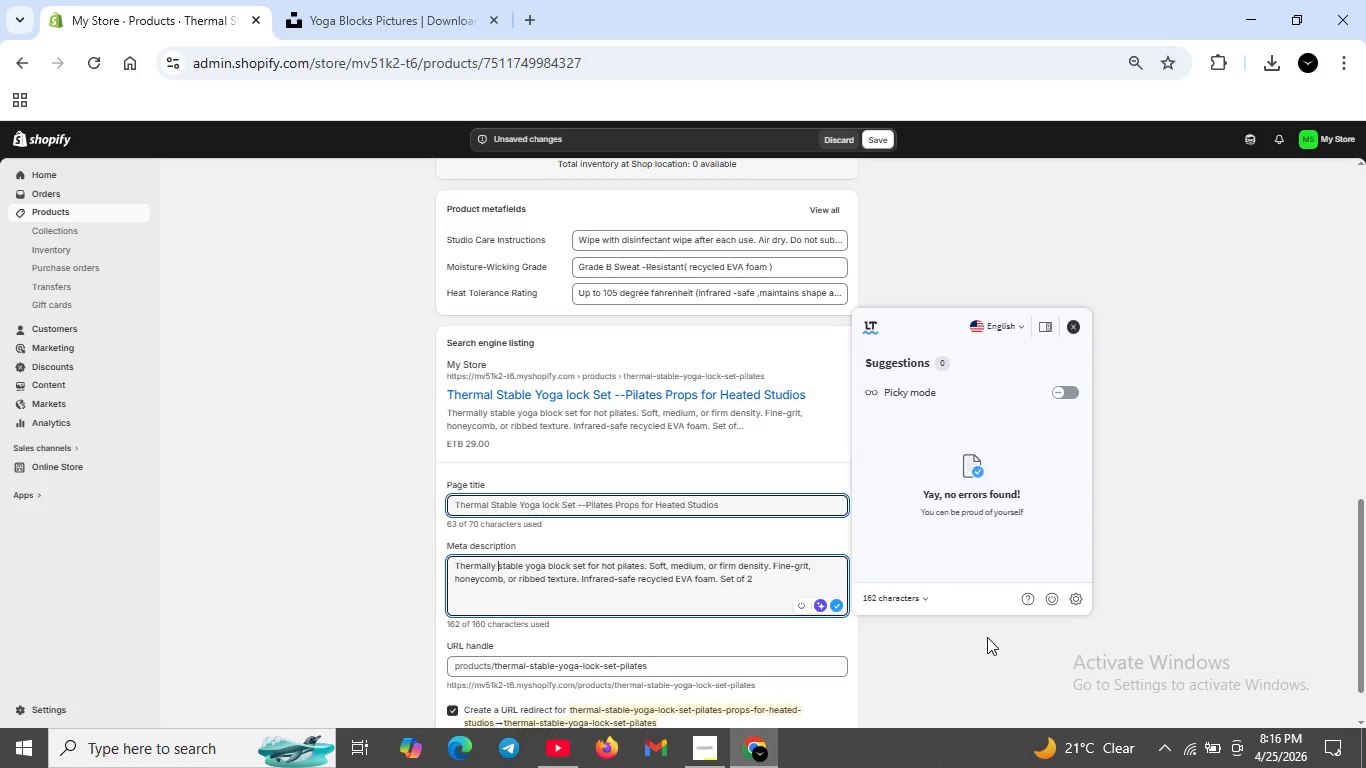 
left_click([979, 638])
 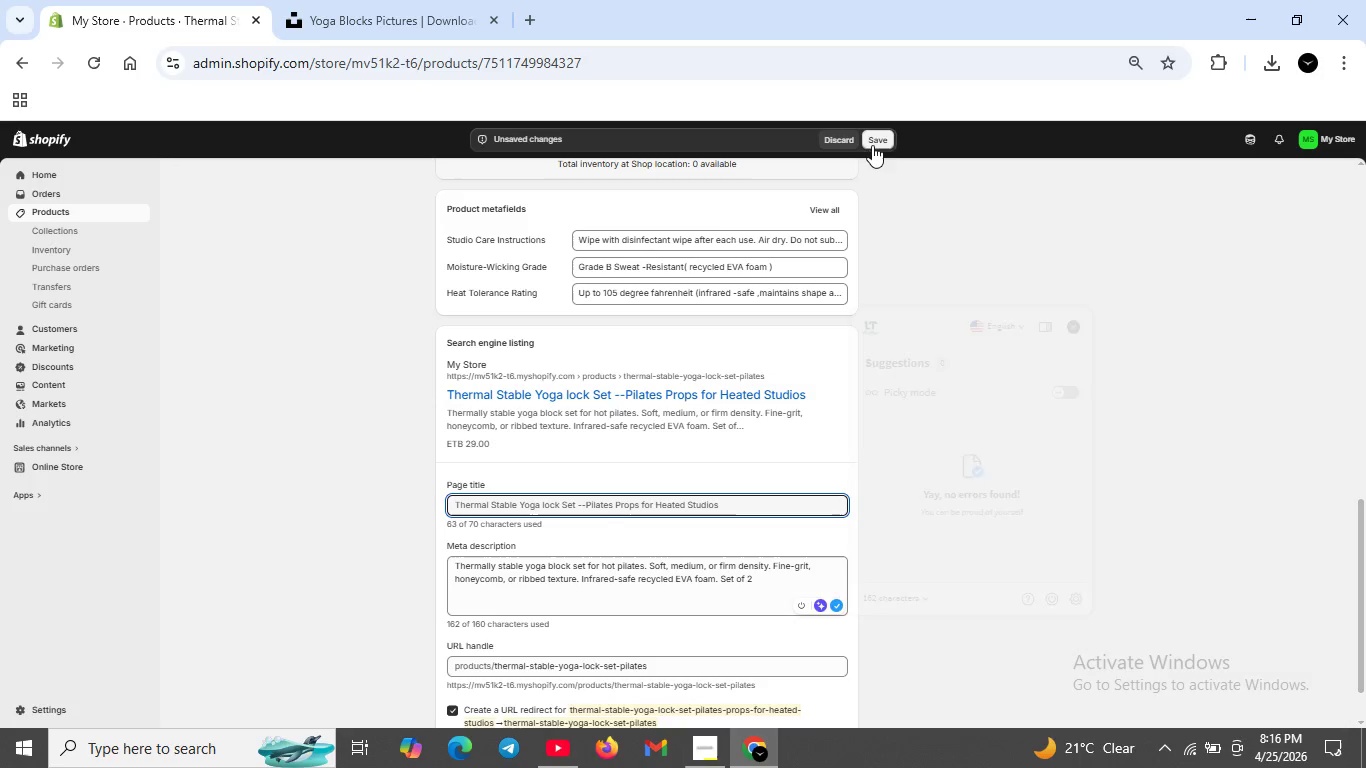 
left_click([874, 140])
 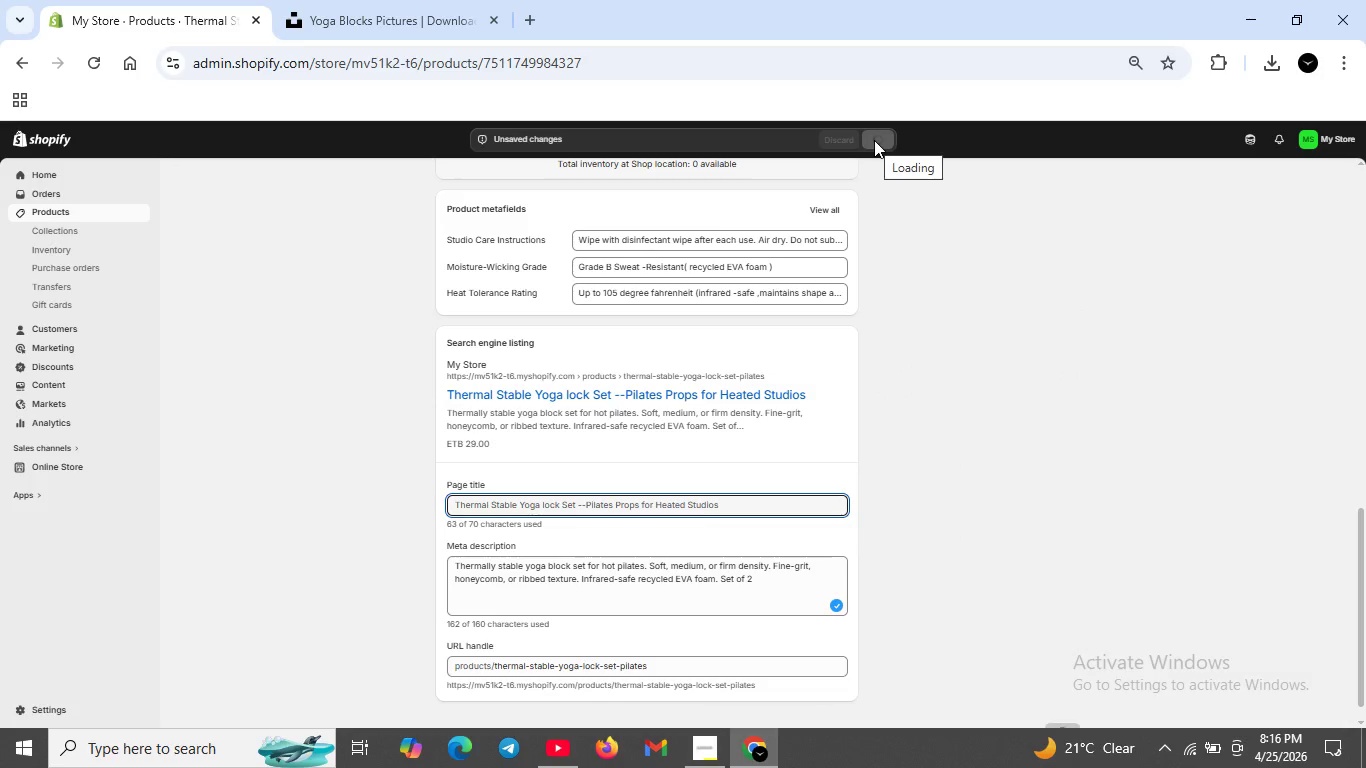 
wait(6.06)
 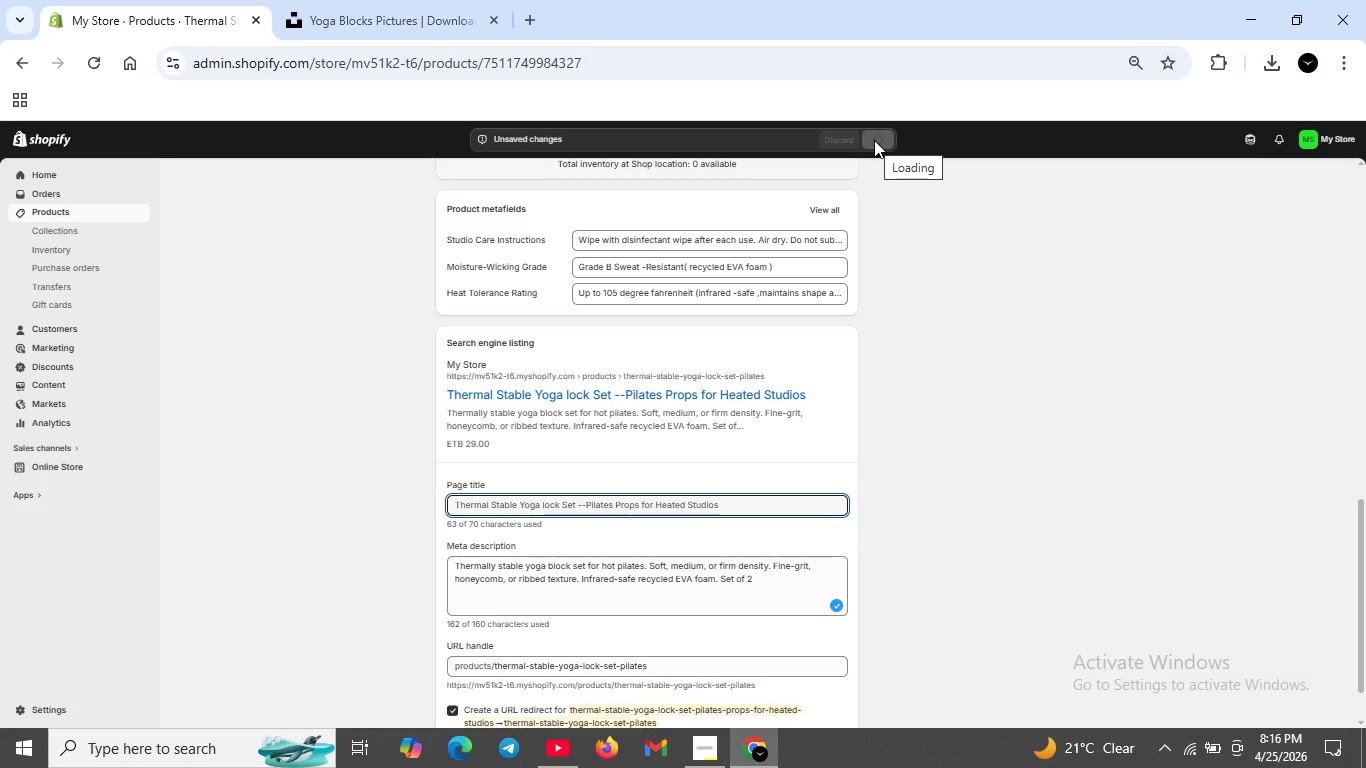 
scroll: coordinate [767, 355], scroll_direction: up, amount: 7.0
 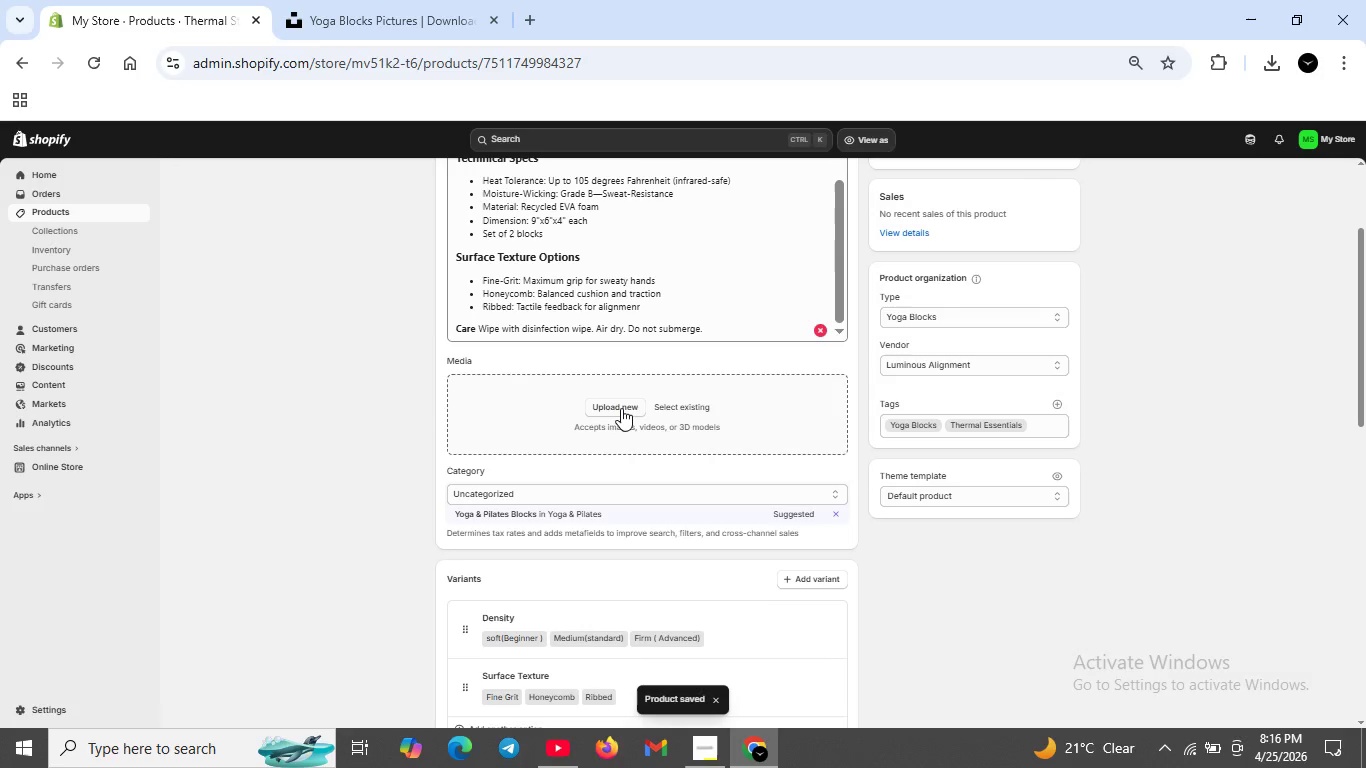 
left_click([621, 408])
 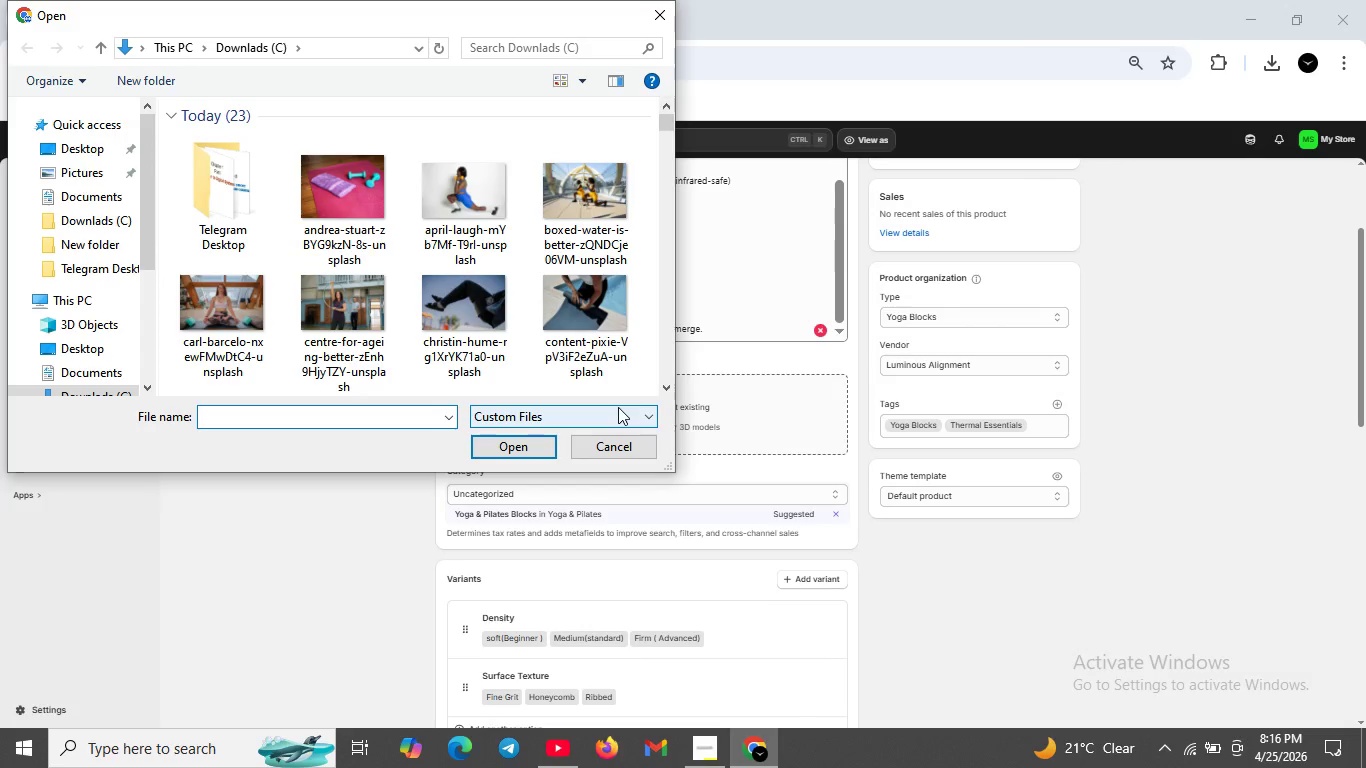 
left_click([216, 297])
 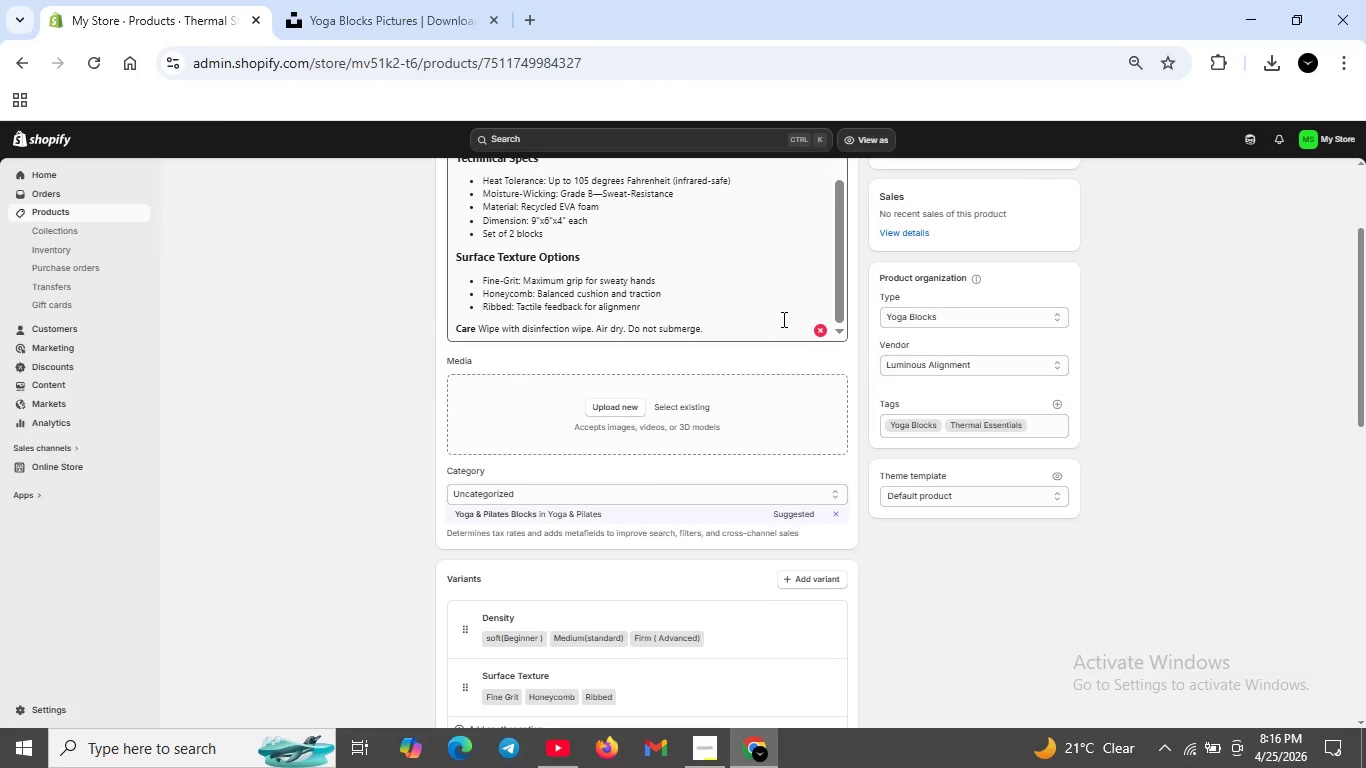 
left_click([819, 326])
 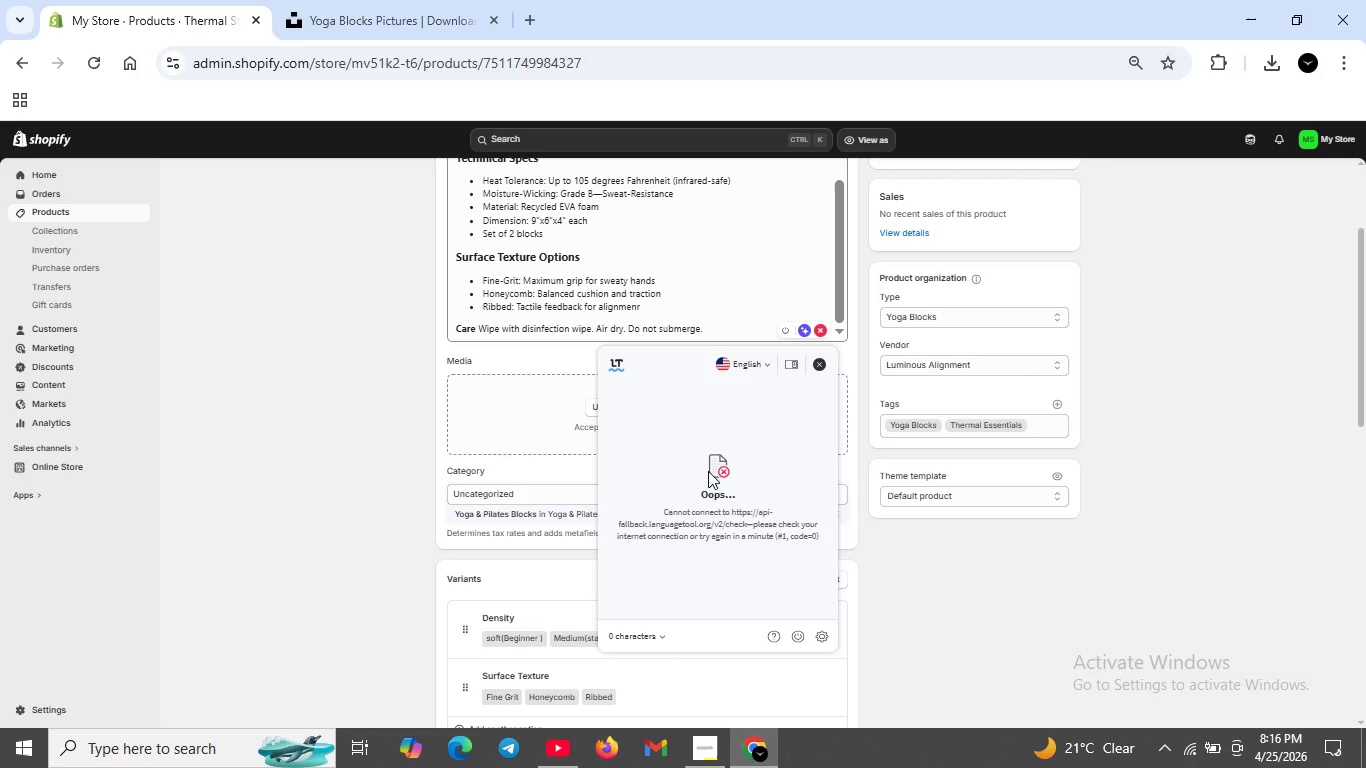 
triple_click([705, 471])
 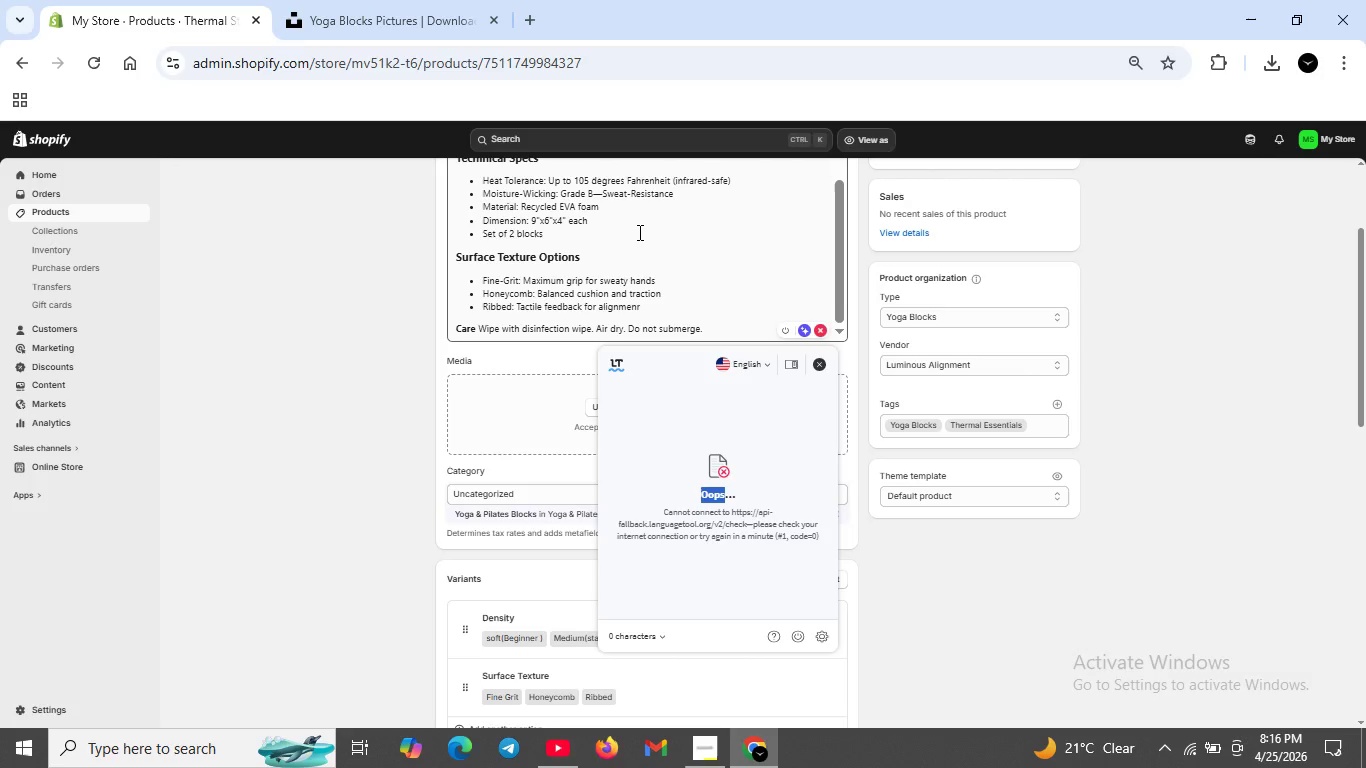 
scroll: coordinate [567, 240], scroll_direction: up, amount: 6.0
 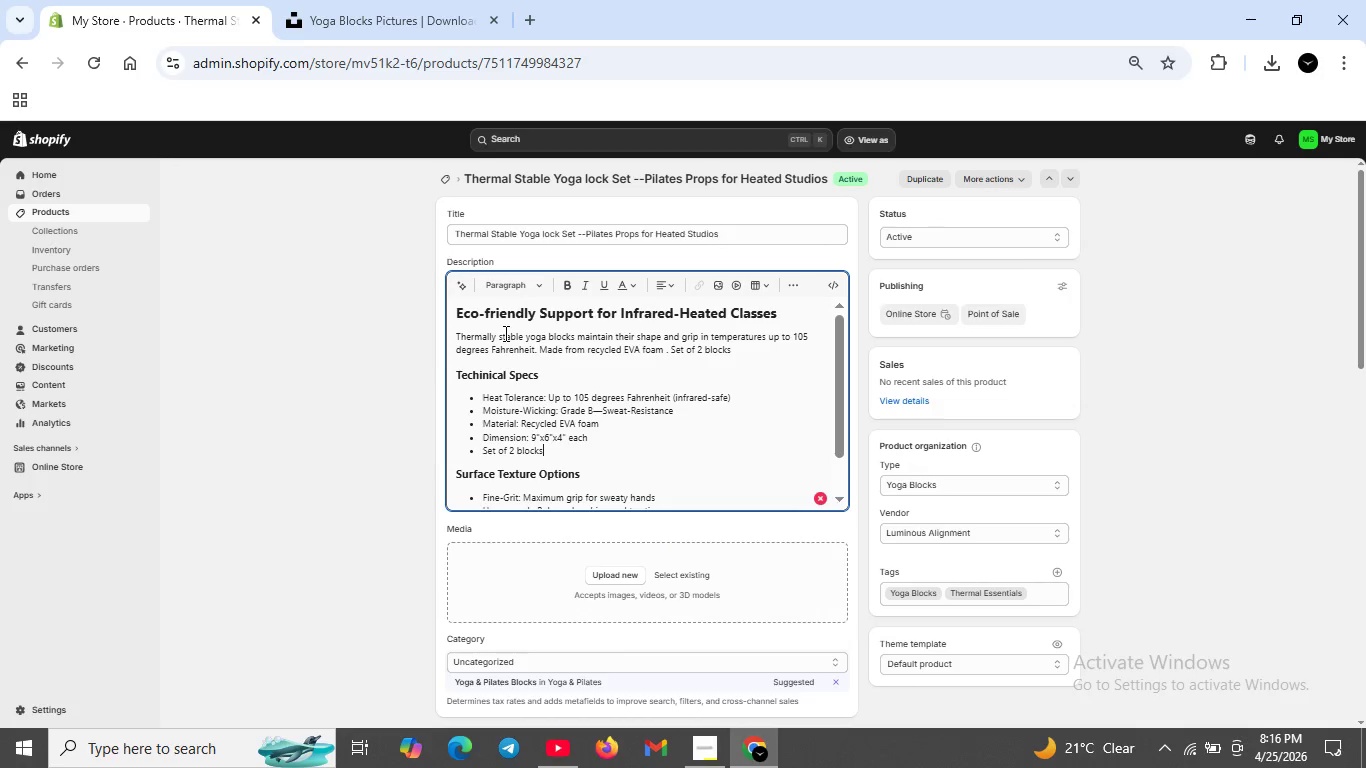 
wait(5.05)
 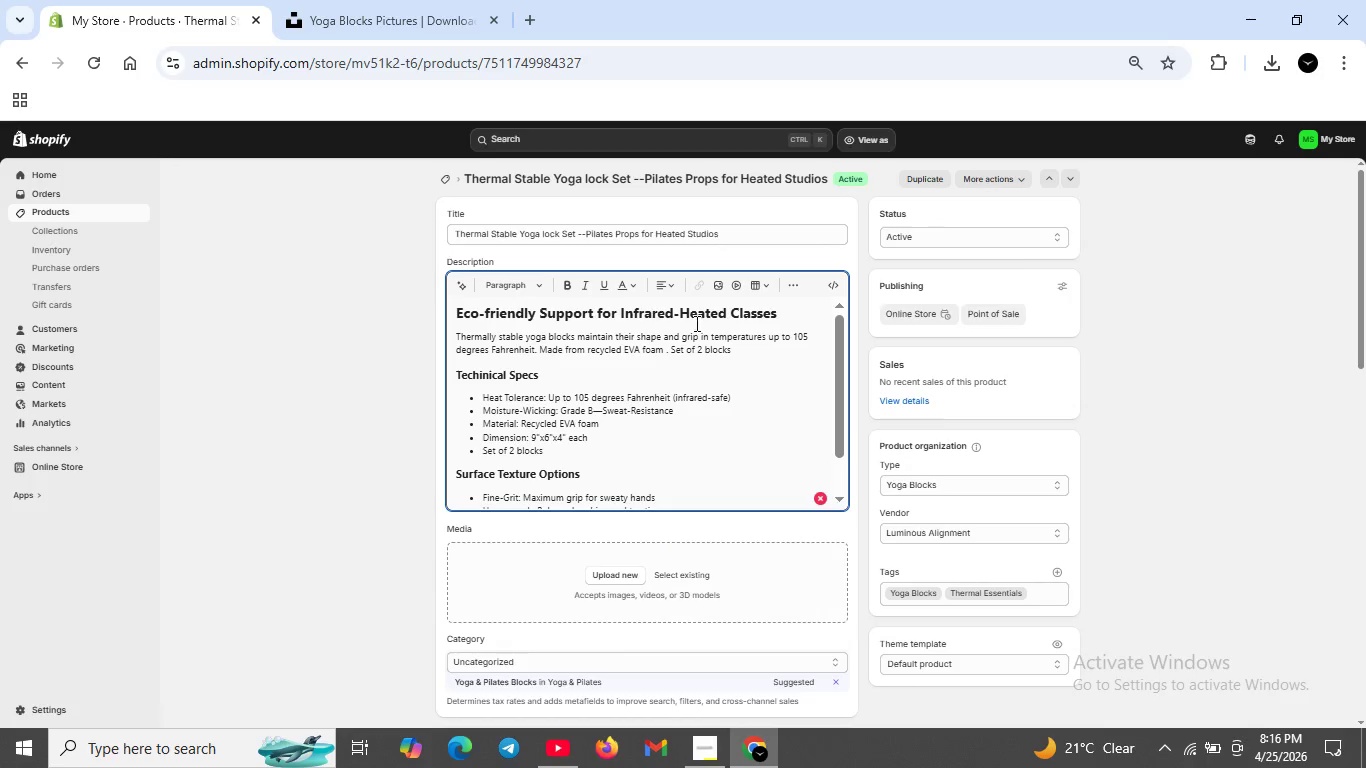 
left_click([622, 574])
 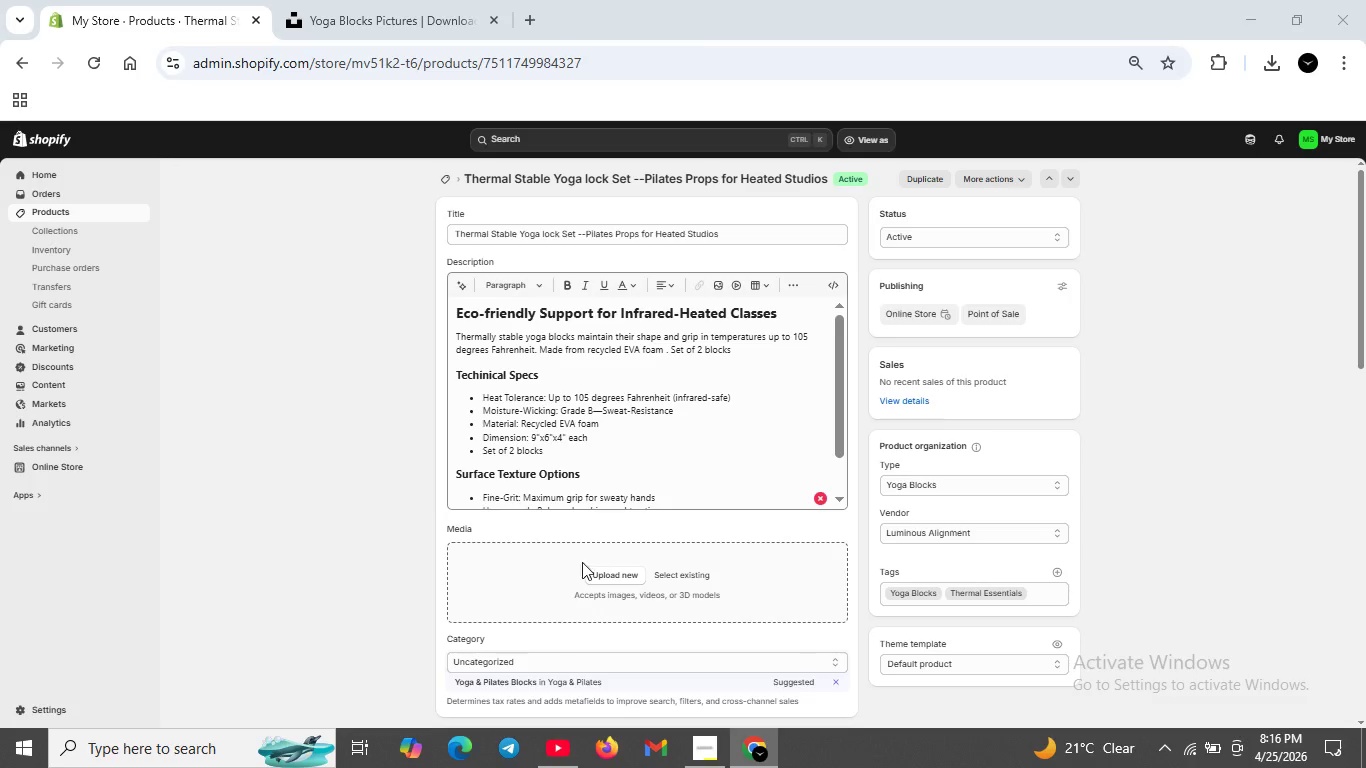 
mouse_move([585, 553])
 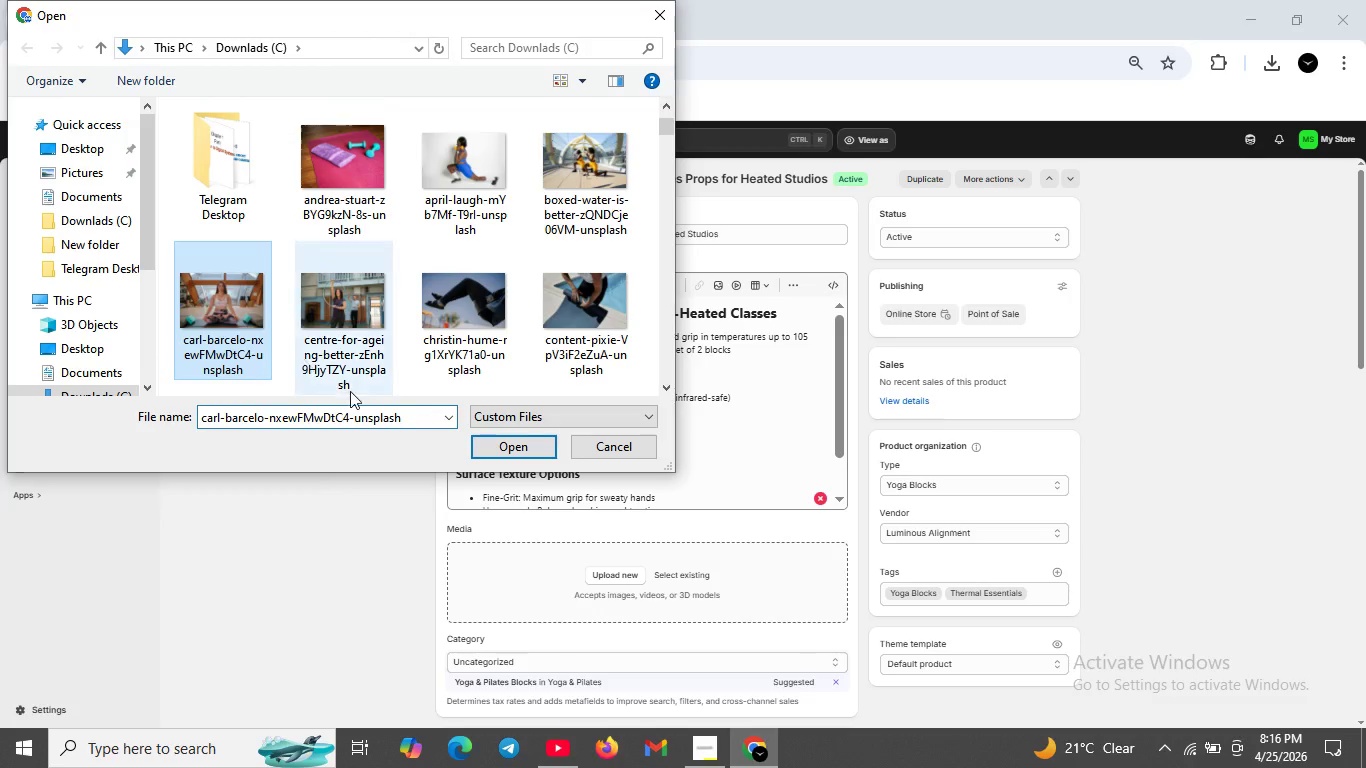 
mouse_move([513, 429])
 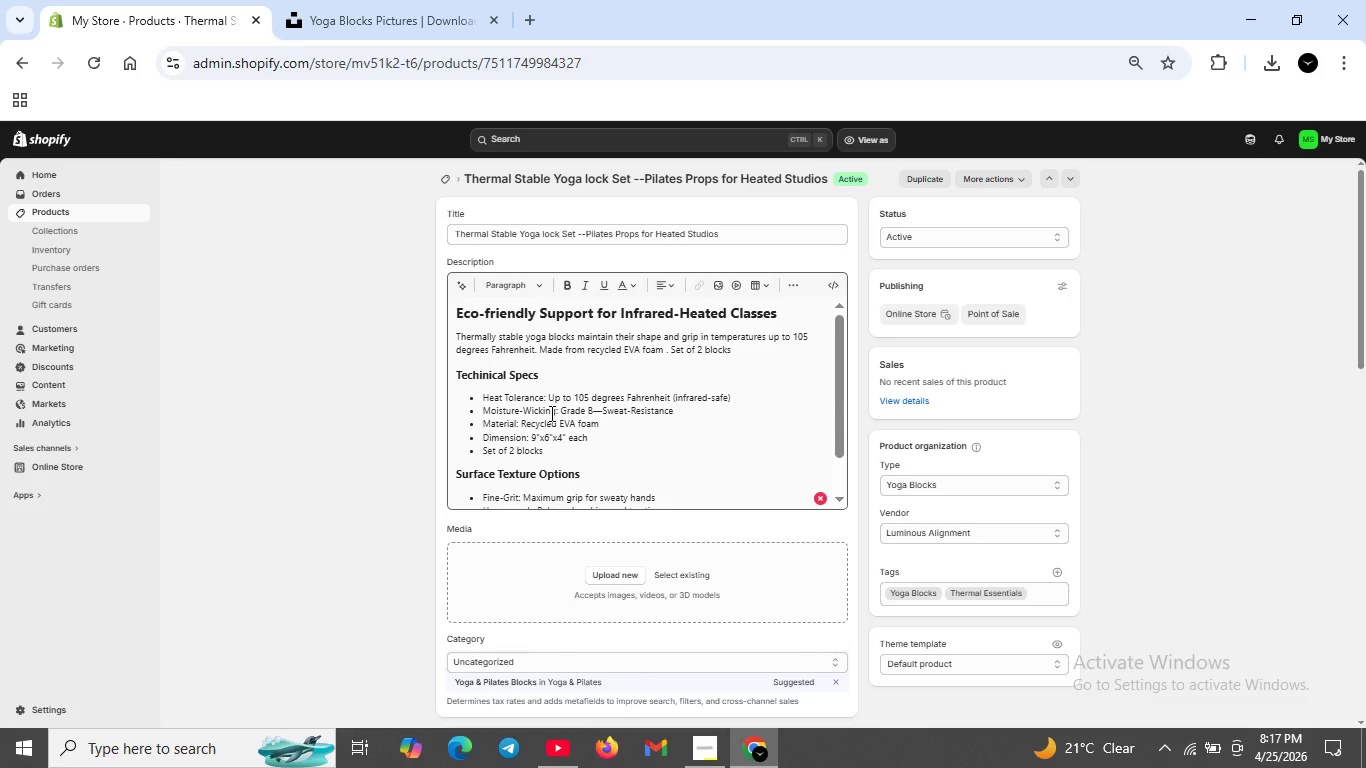 
wait(34.15)
 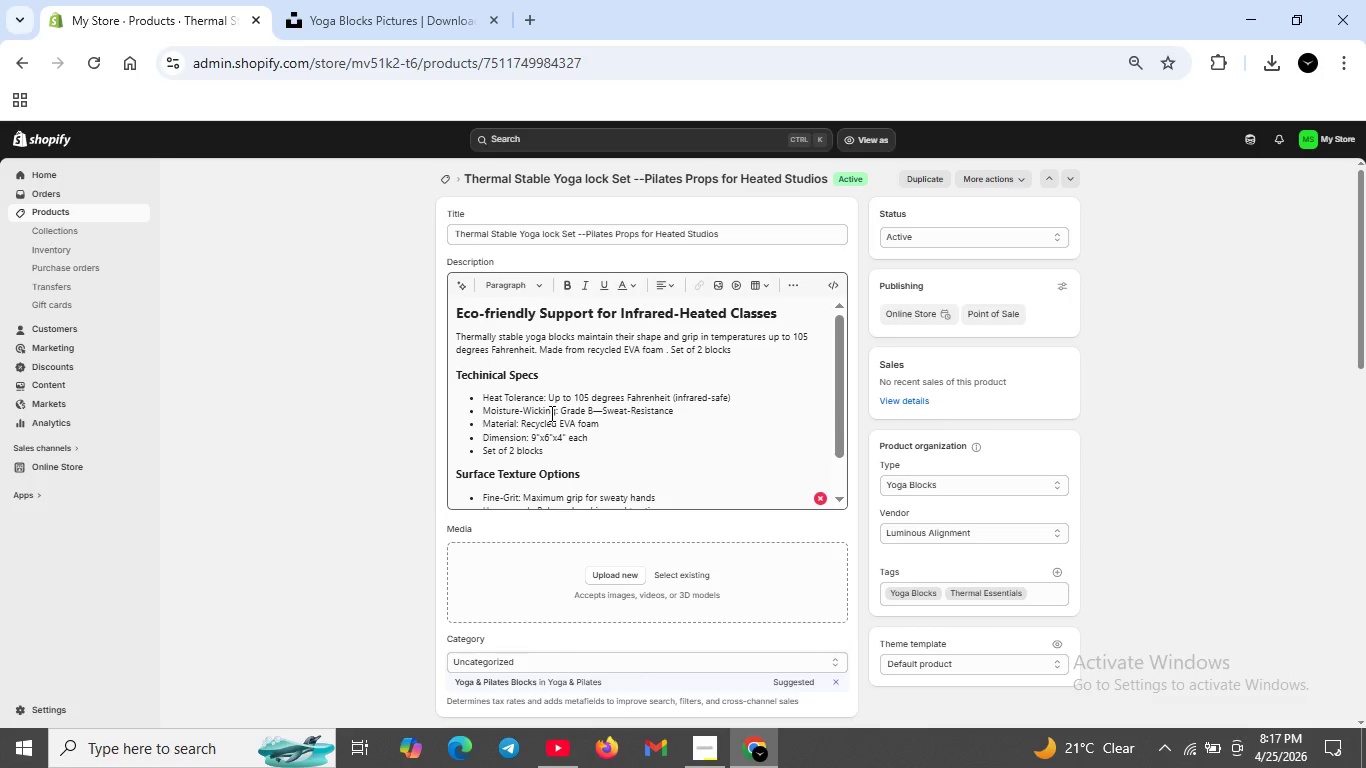 
scroll: coordinate [609, 422], scroll_direction: none, amount: 0.0
 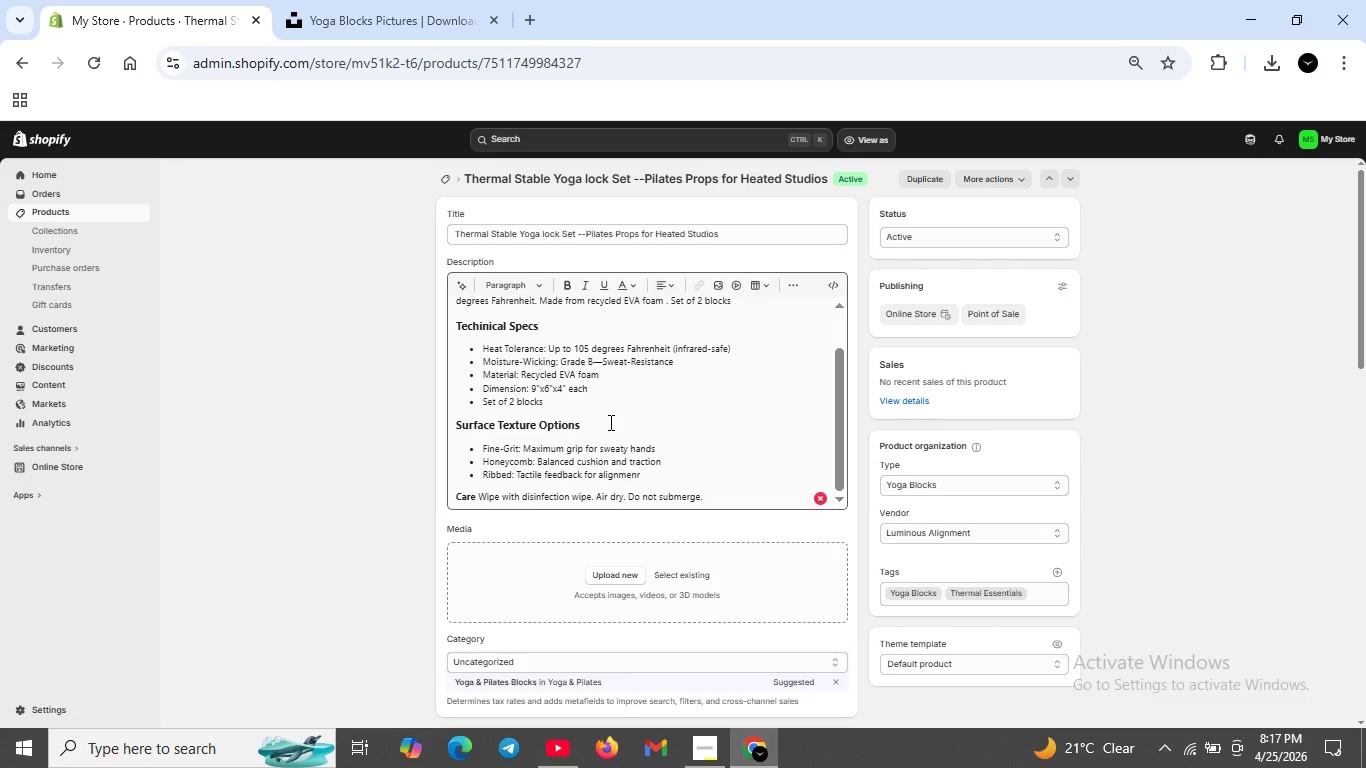 
scroll: coordinate [609, 422], scroll_direction: down, amount: 1.0
 